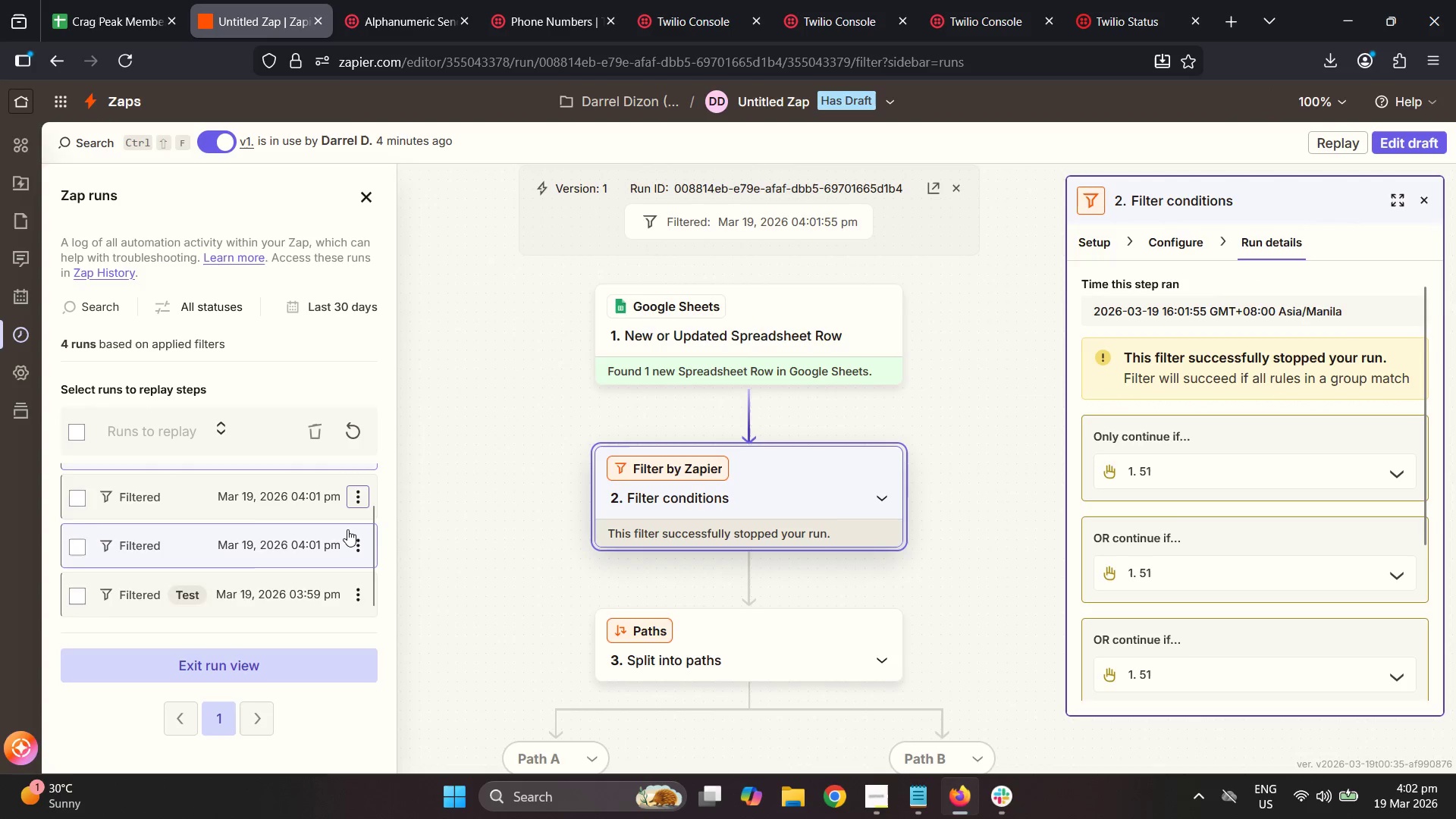 
scroll: coordinate [347, 529], scroll_direction: up, amount: 2.0
 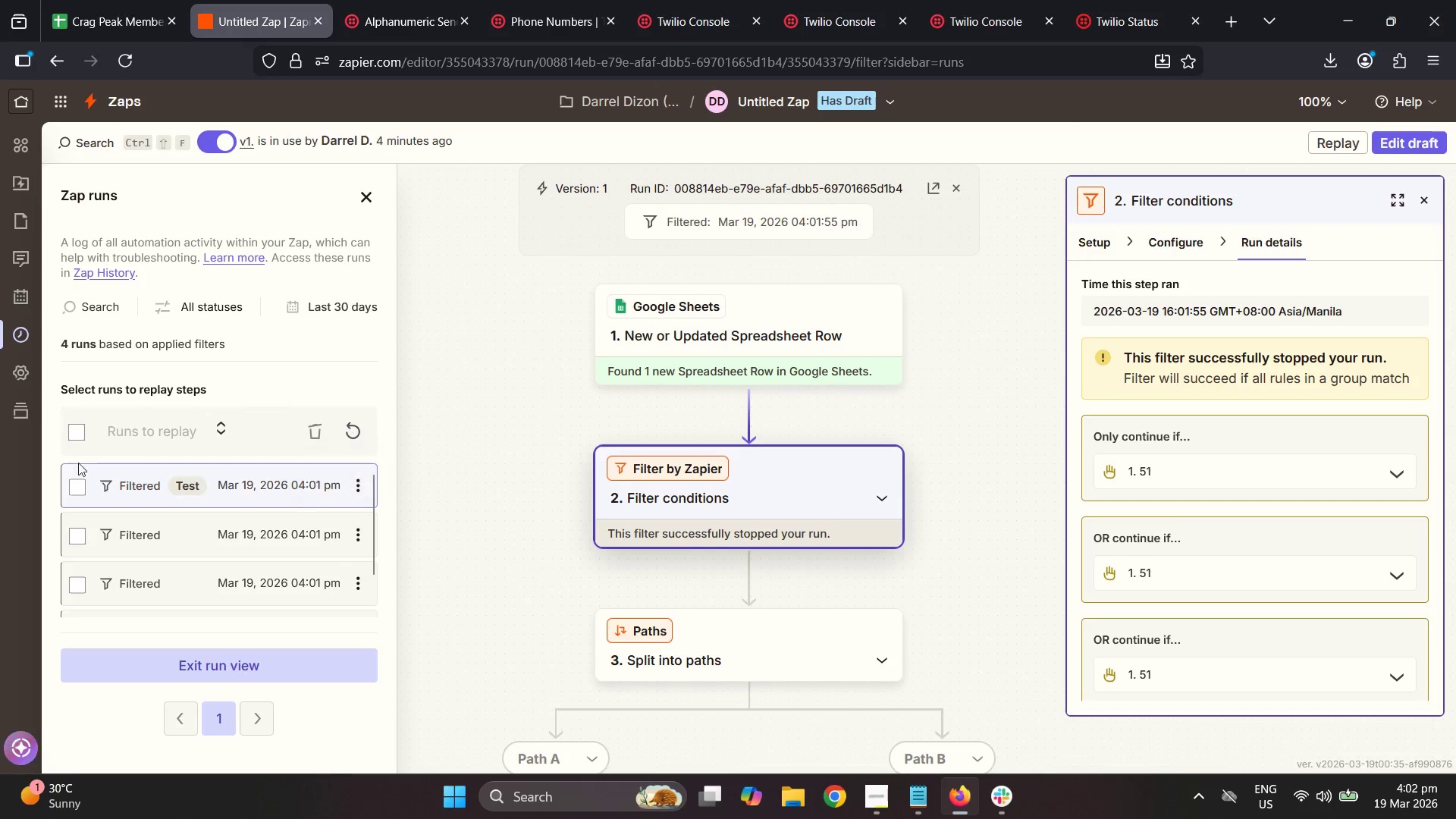 
left_click([196, 491])
 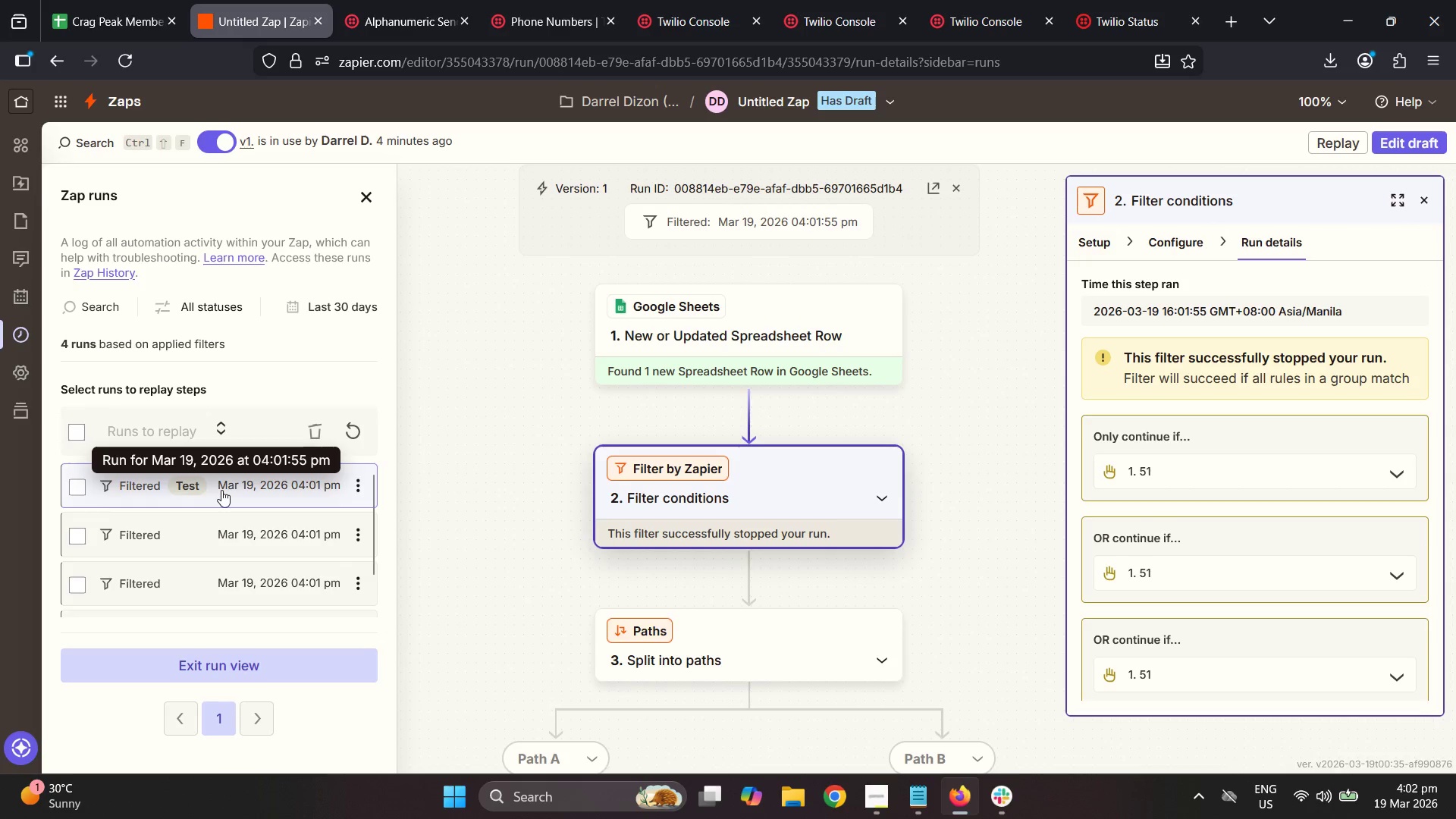 
left_click([221, 490])
 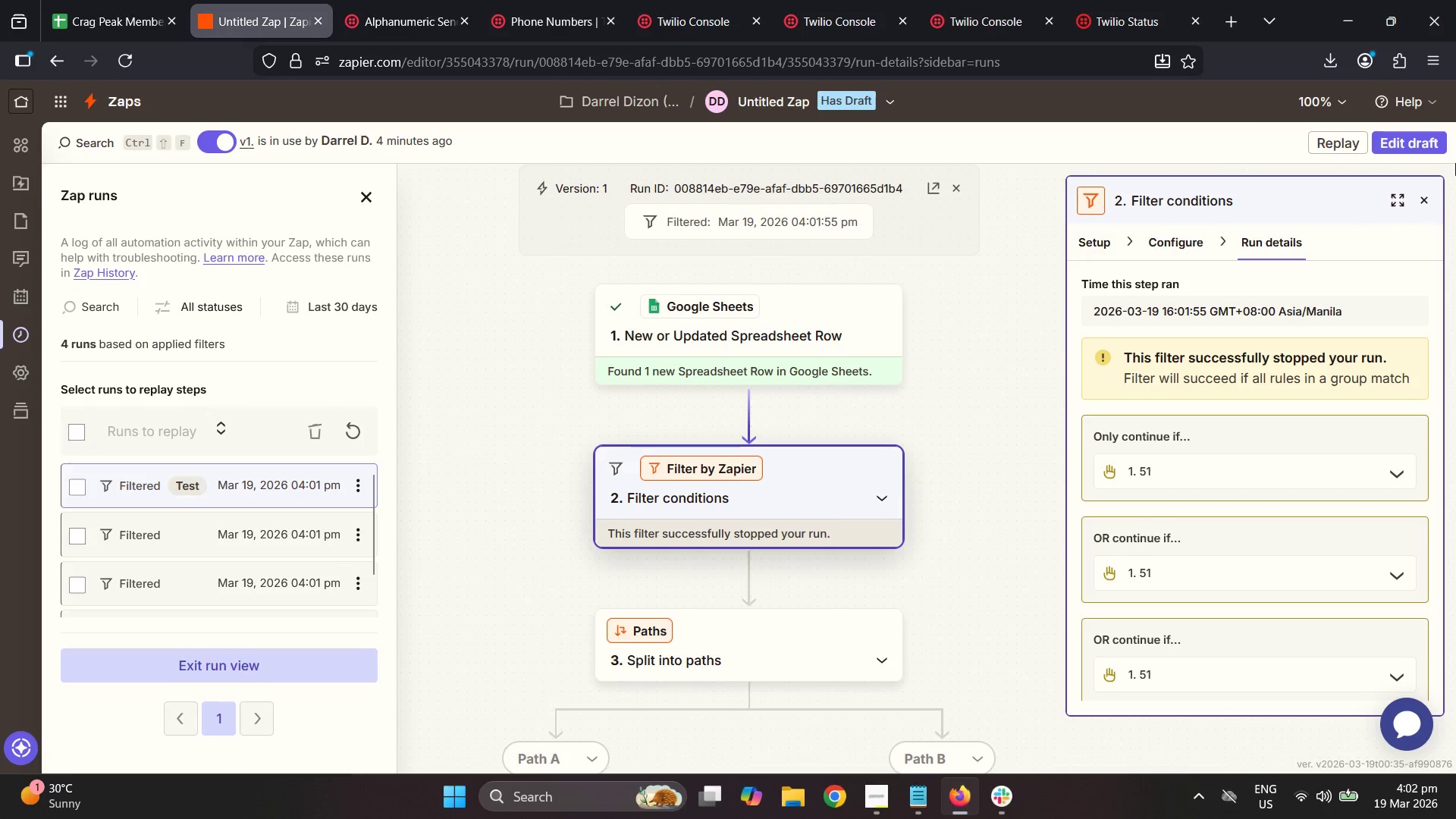 
wait(8.22)
 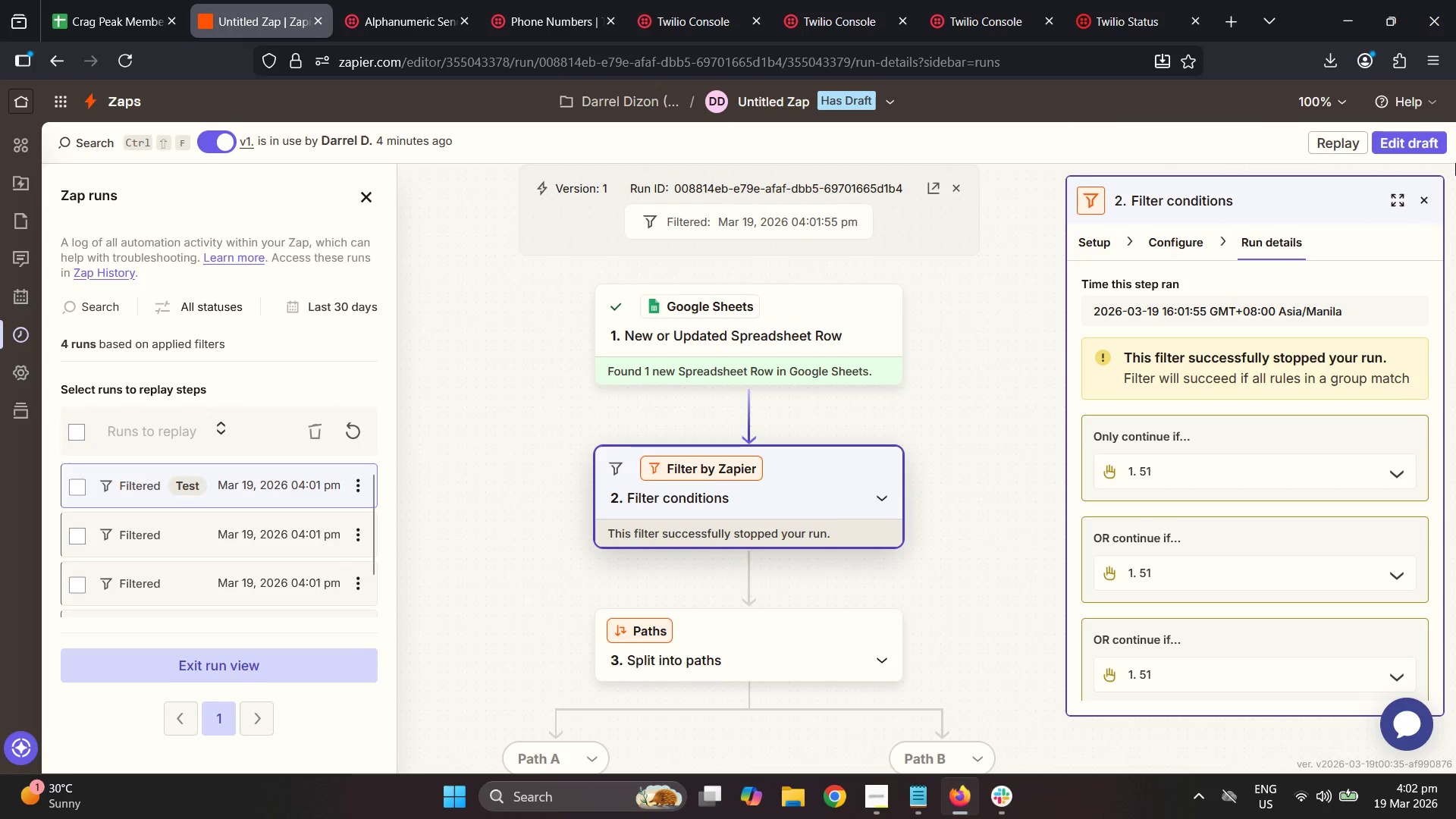 
left_click([808, 373])
 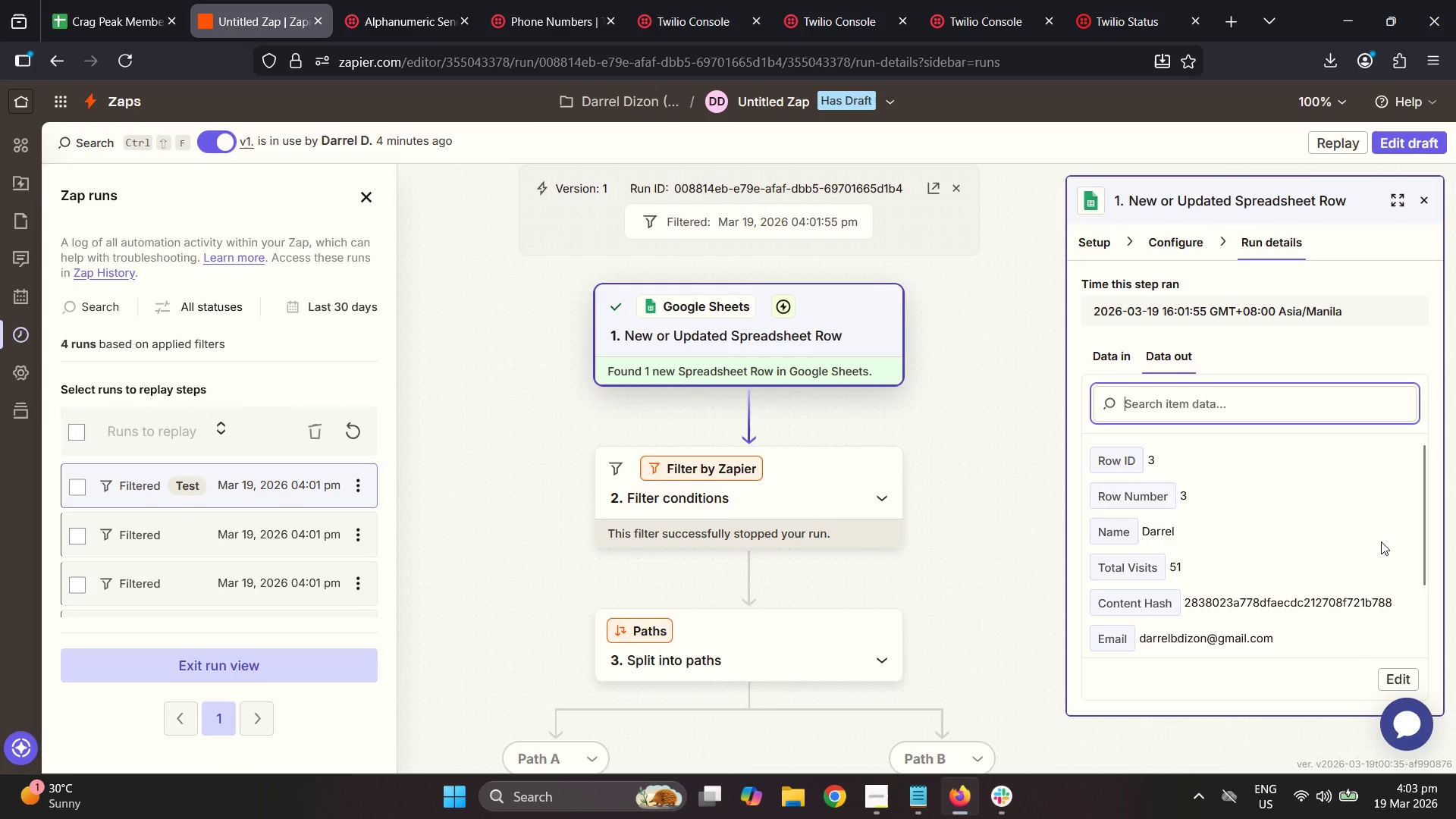 
left_click([1125, 358])
 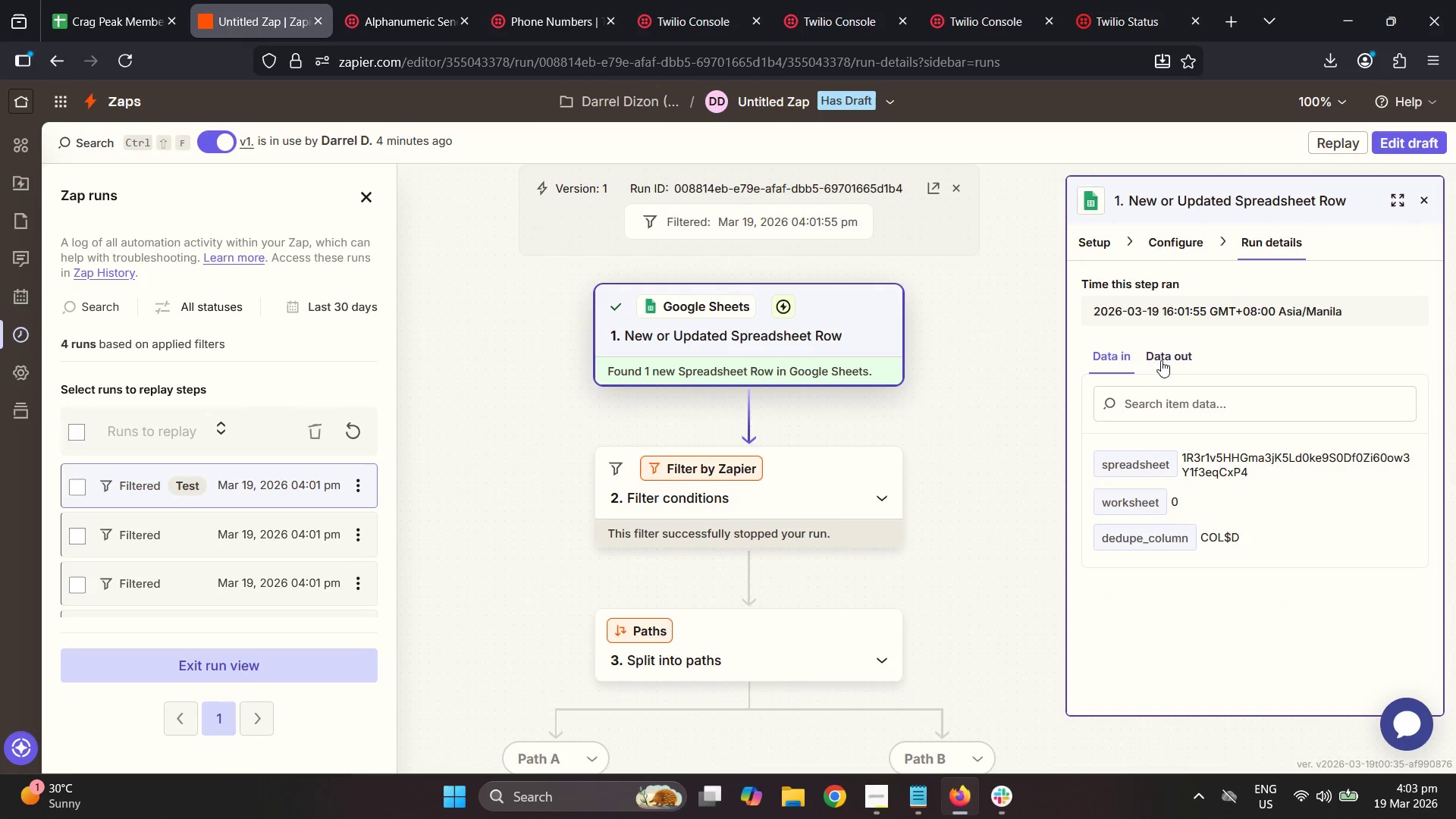 
double_click([1181, 237])
 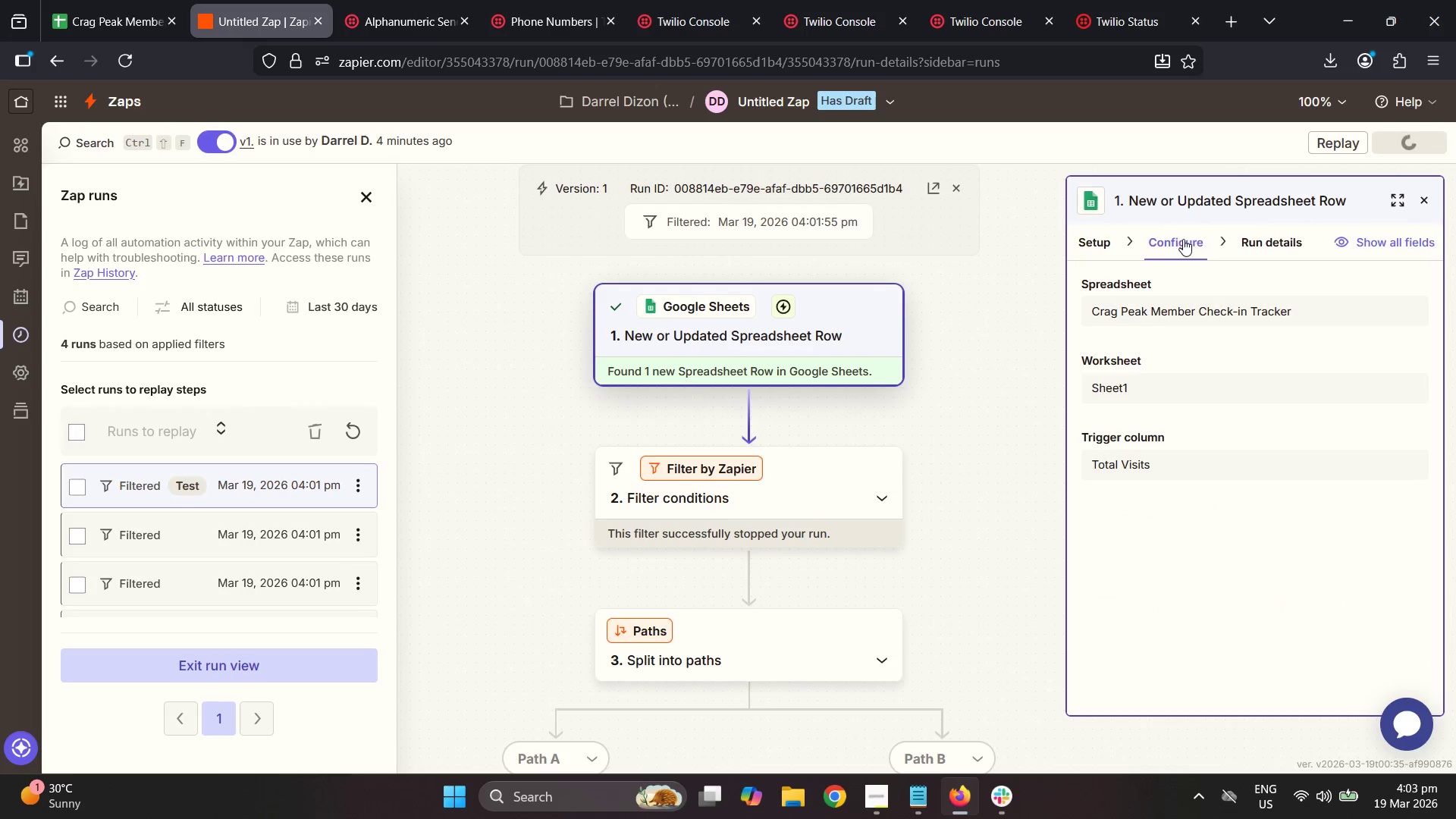 
left_click([1250, 241])
 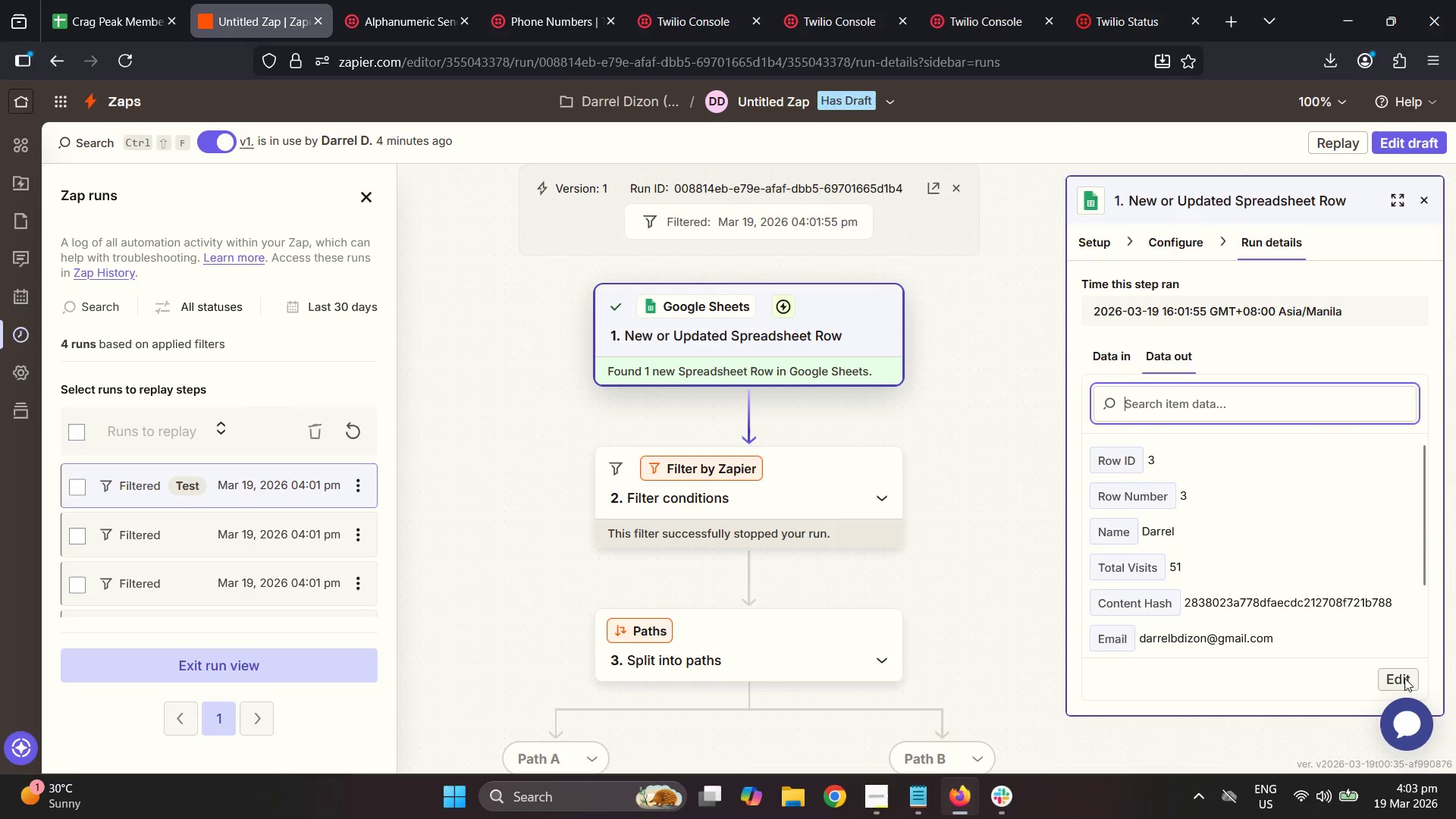 
left_click([1385, 678])
 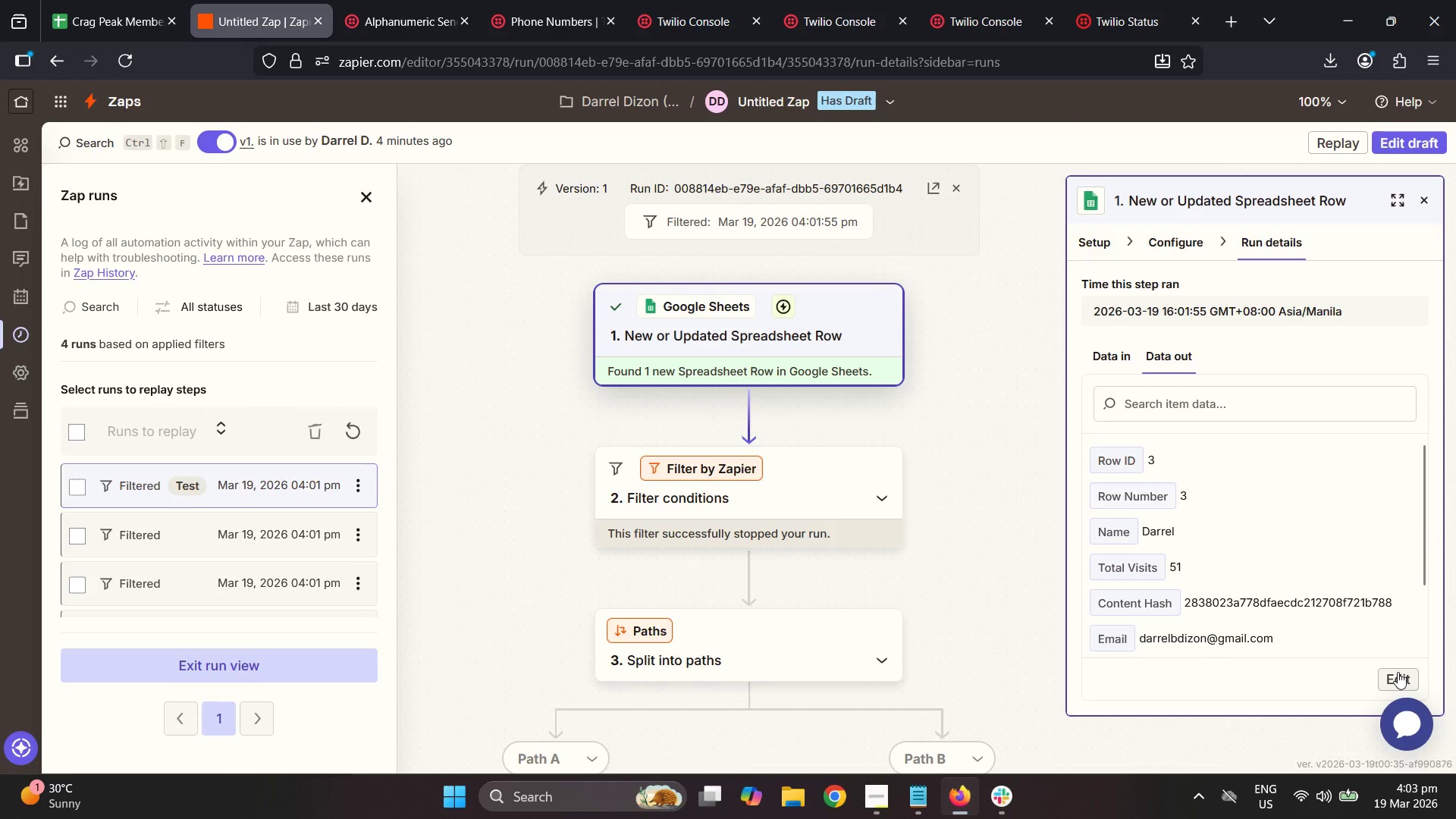 
left_click([1398, 673])
 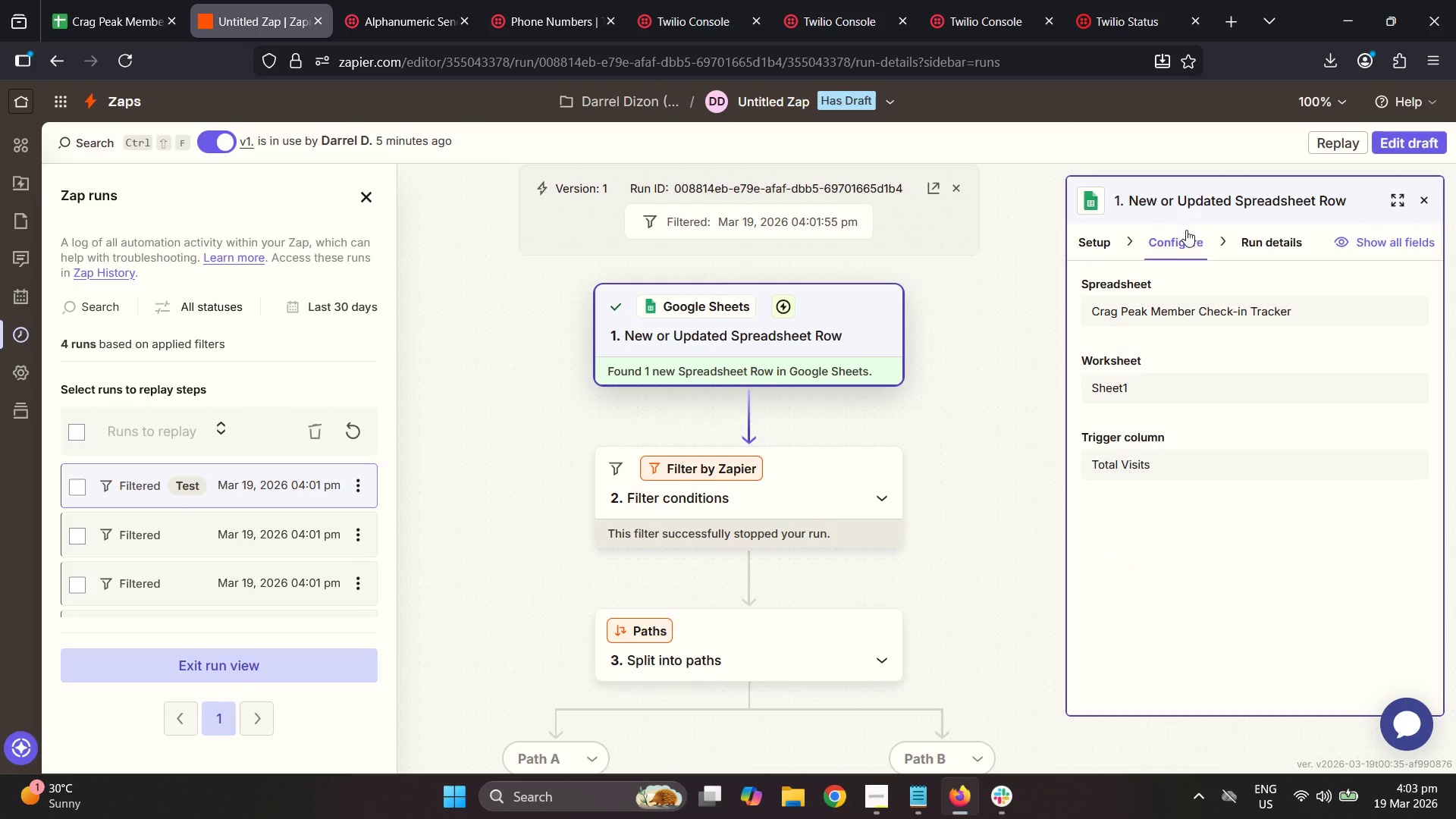 
wait(6.66)
 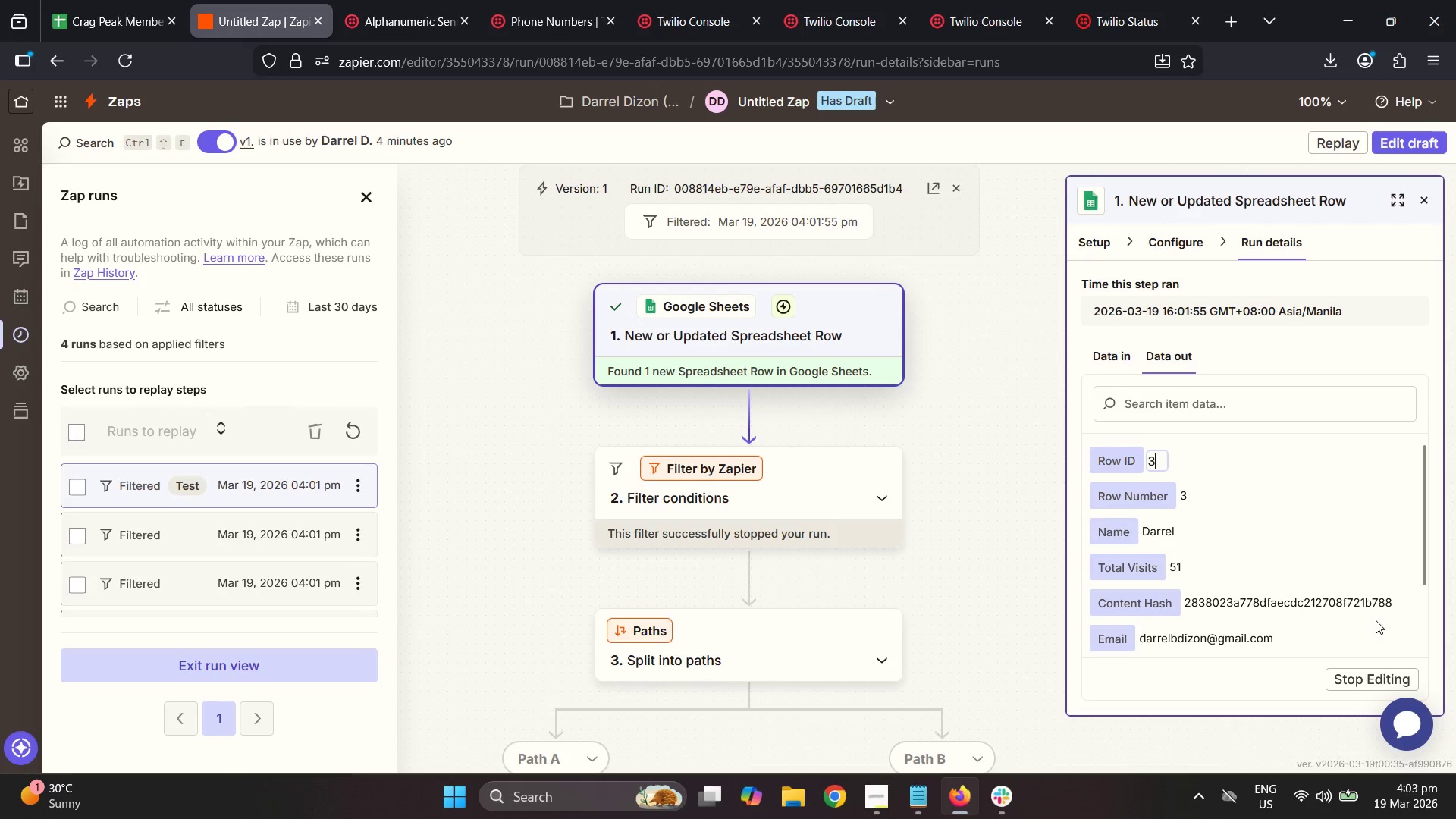 
left_click([1400, 145])
 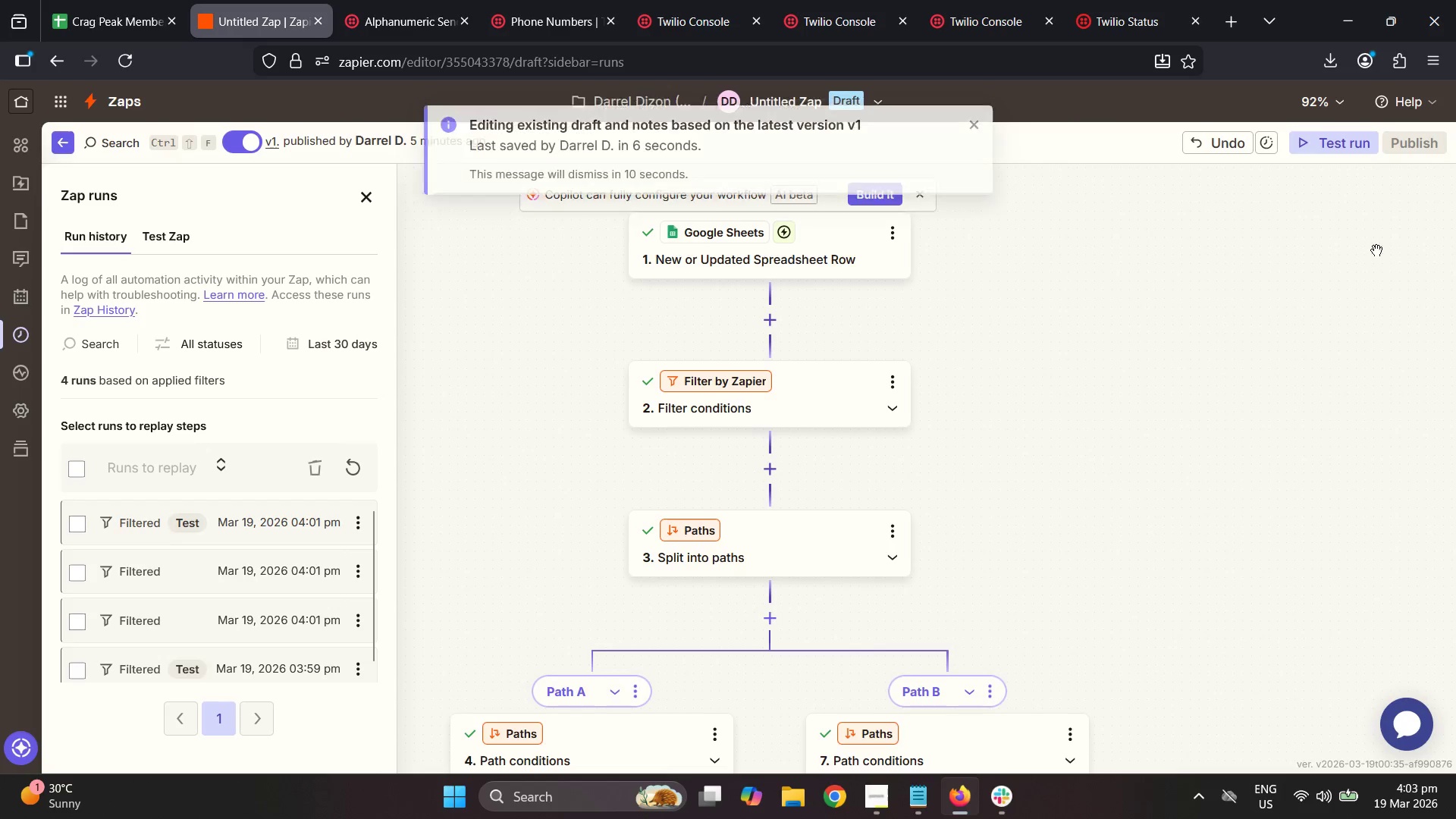 
scroll: coordinate [1065, 533], scroll_direction: down, amount: 3.0
 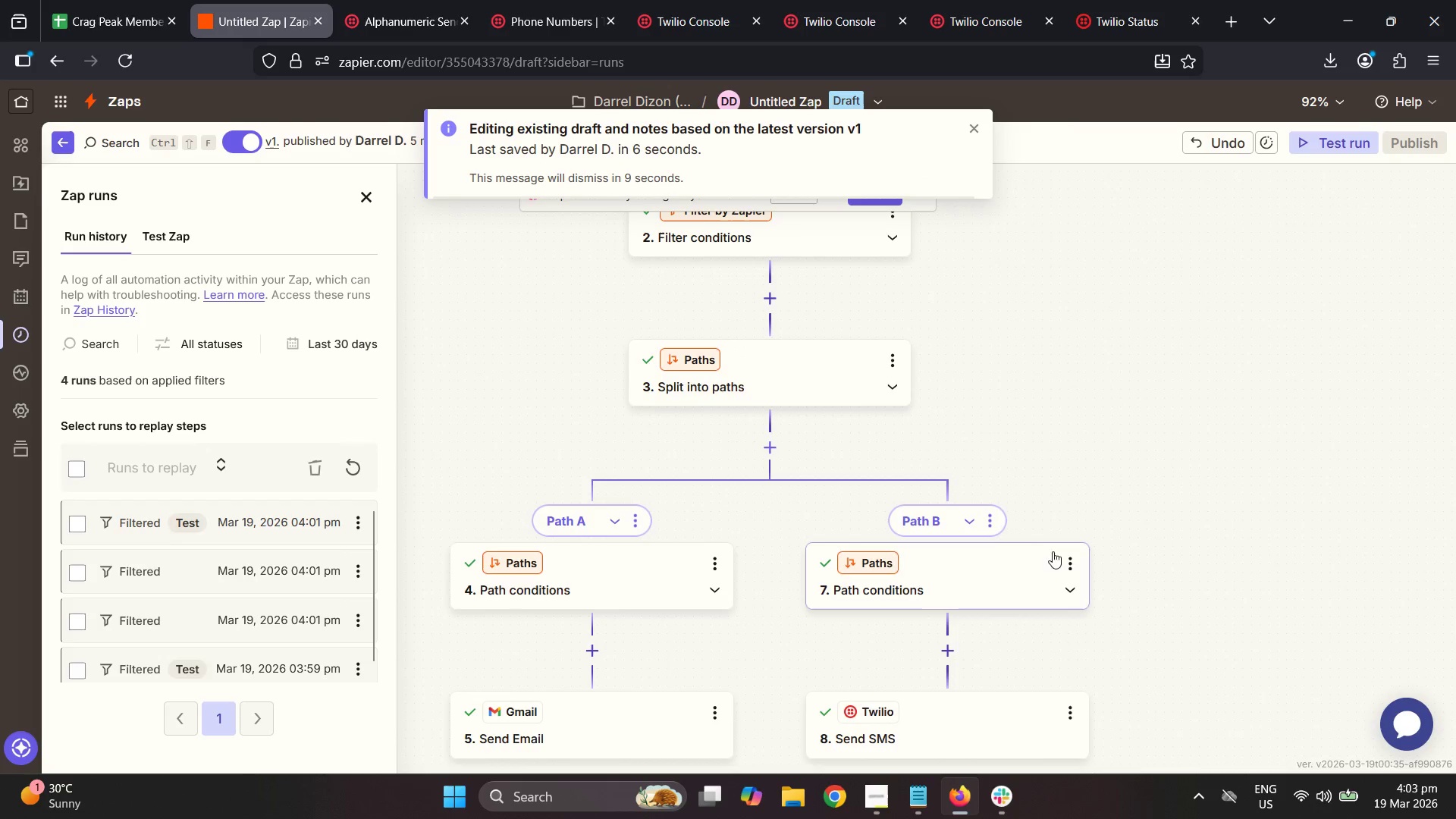 
scroll: coordinate [1154, 536], scroll_direction: up, amount: 7.0
 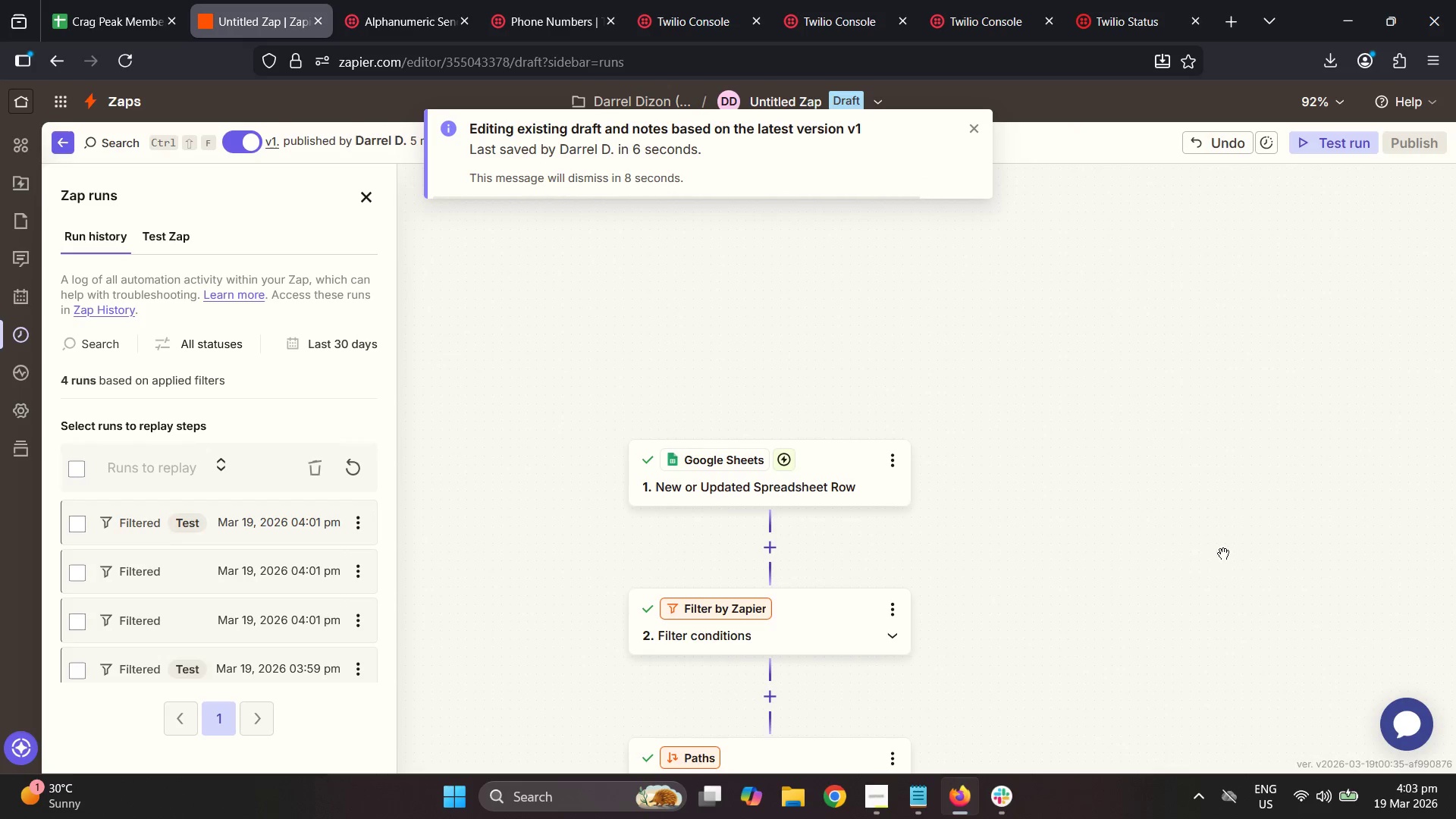 
scroll: coordinate [1238, 518], scroll_direction: down, amount: 3.0
 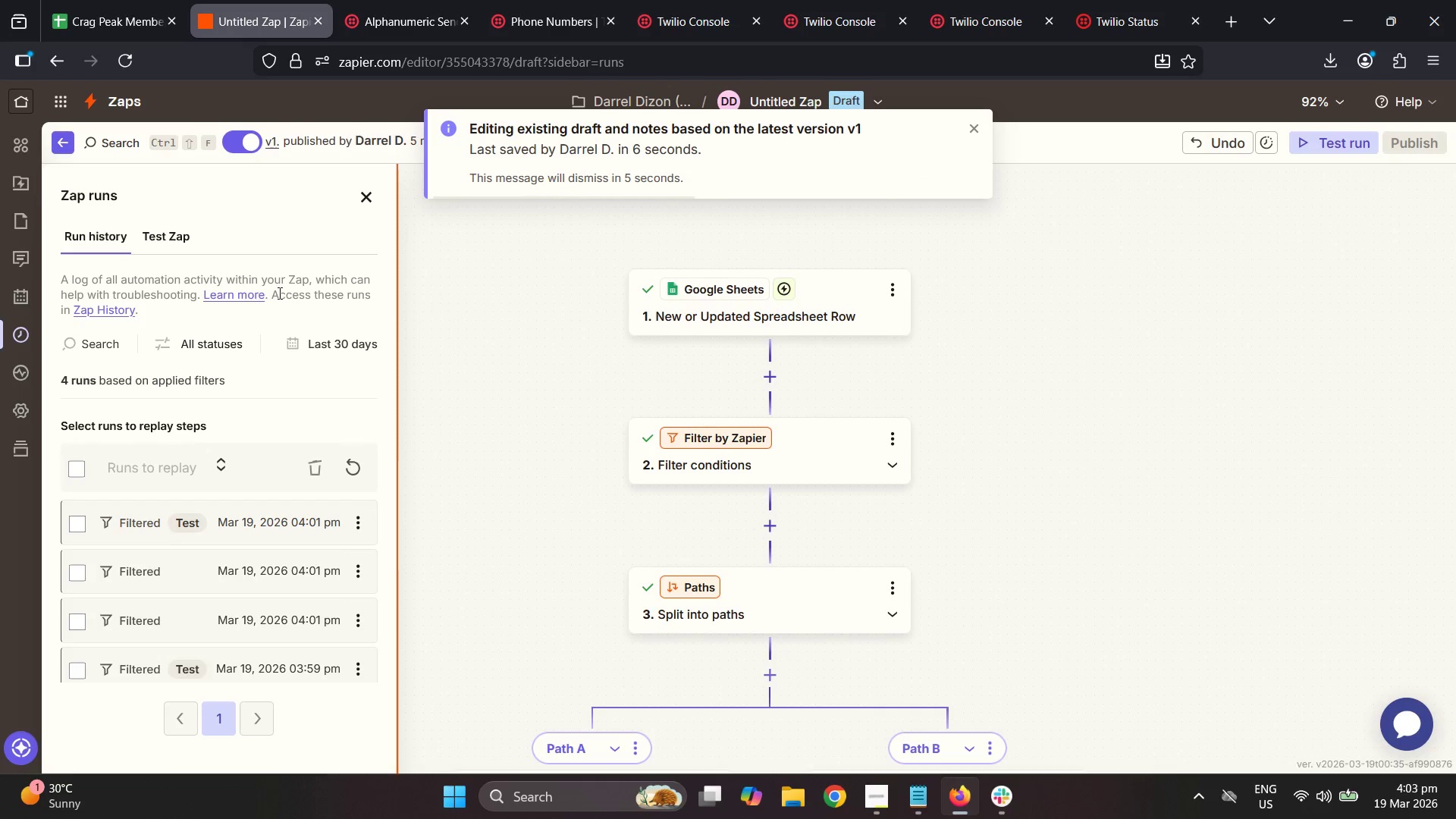 
left_click([366, 189])
 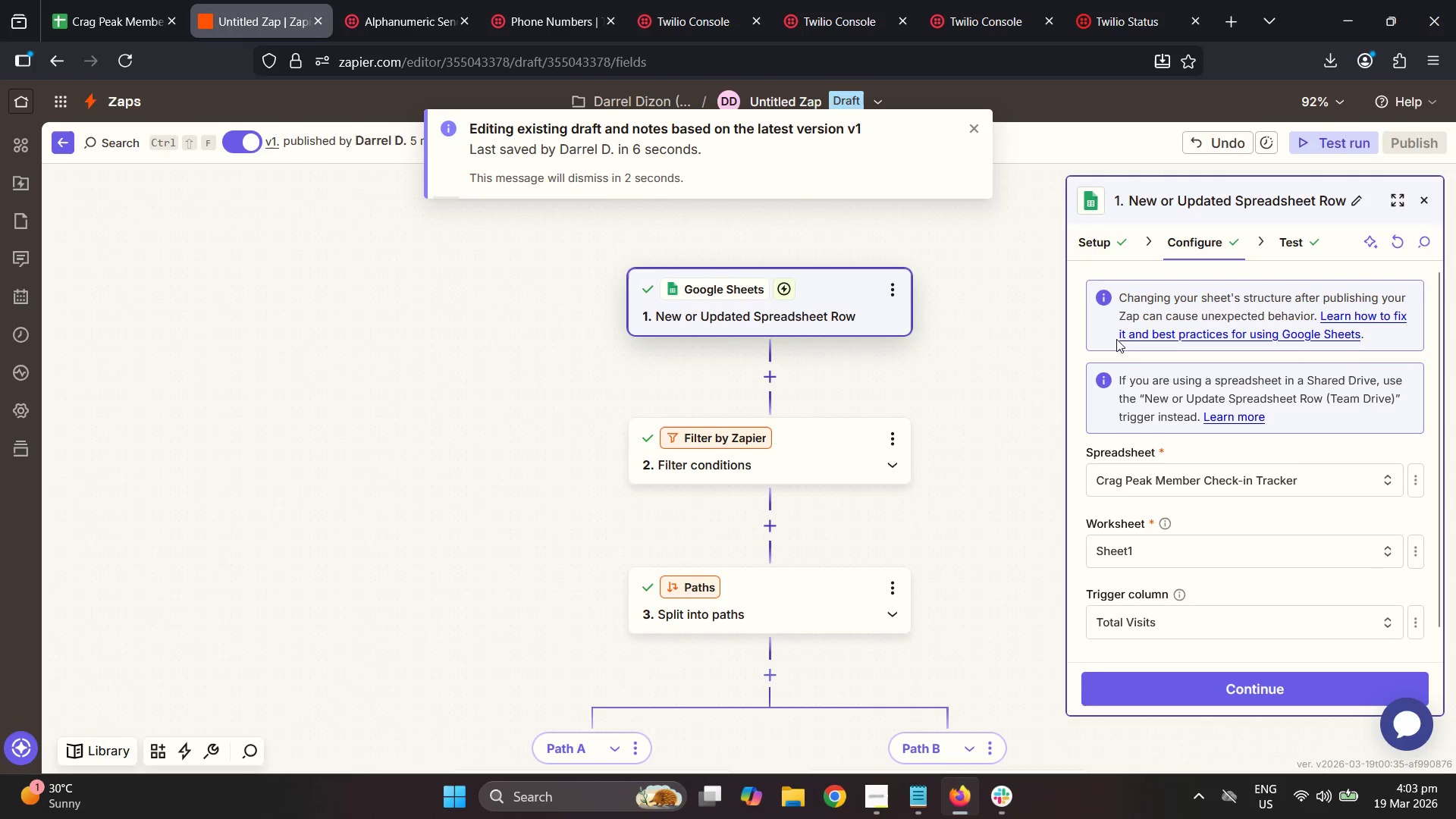 
left_click([1298, 239])
 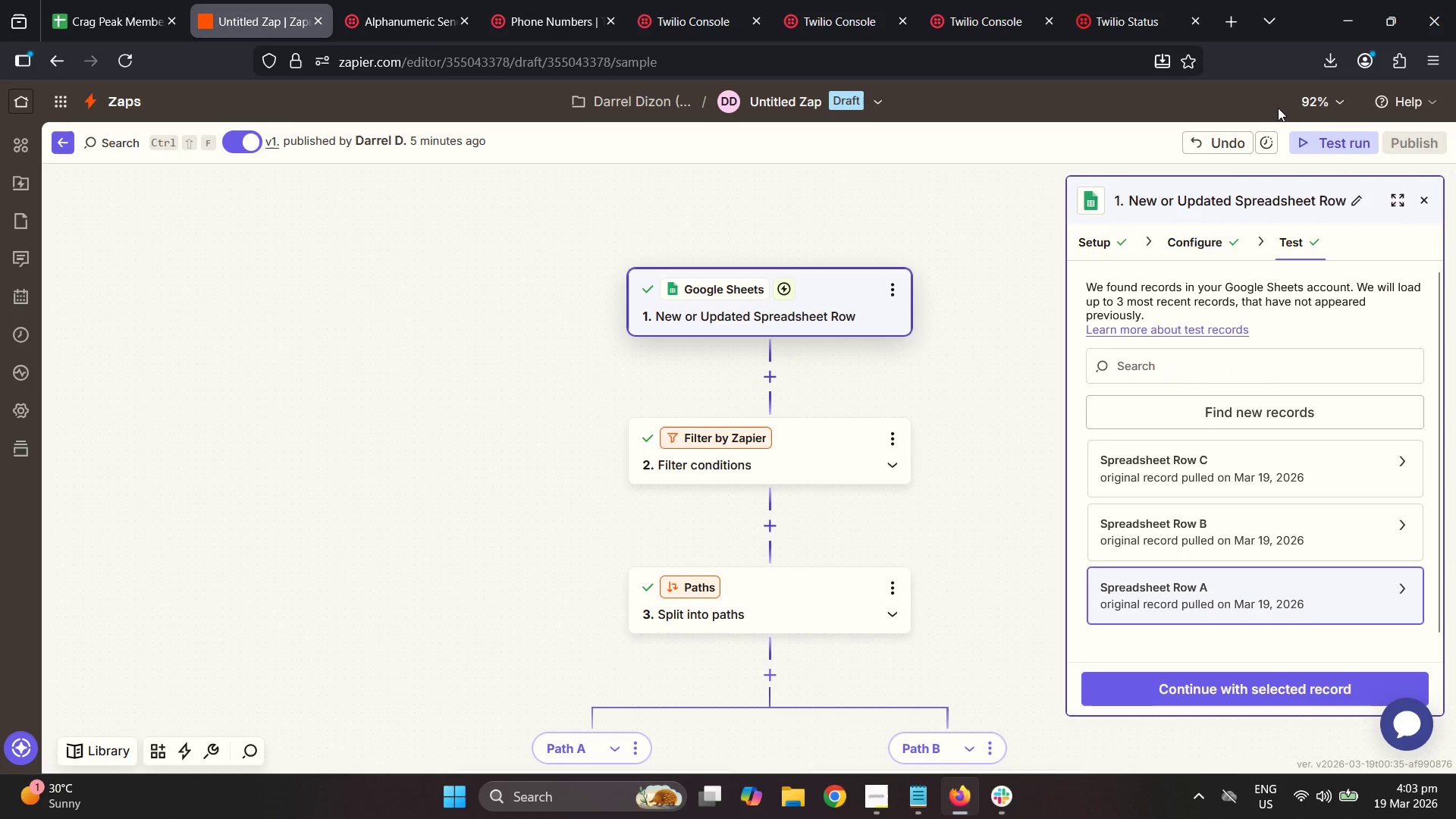 
wait(7.92)
 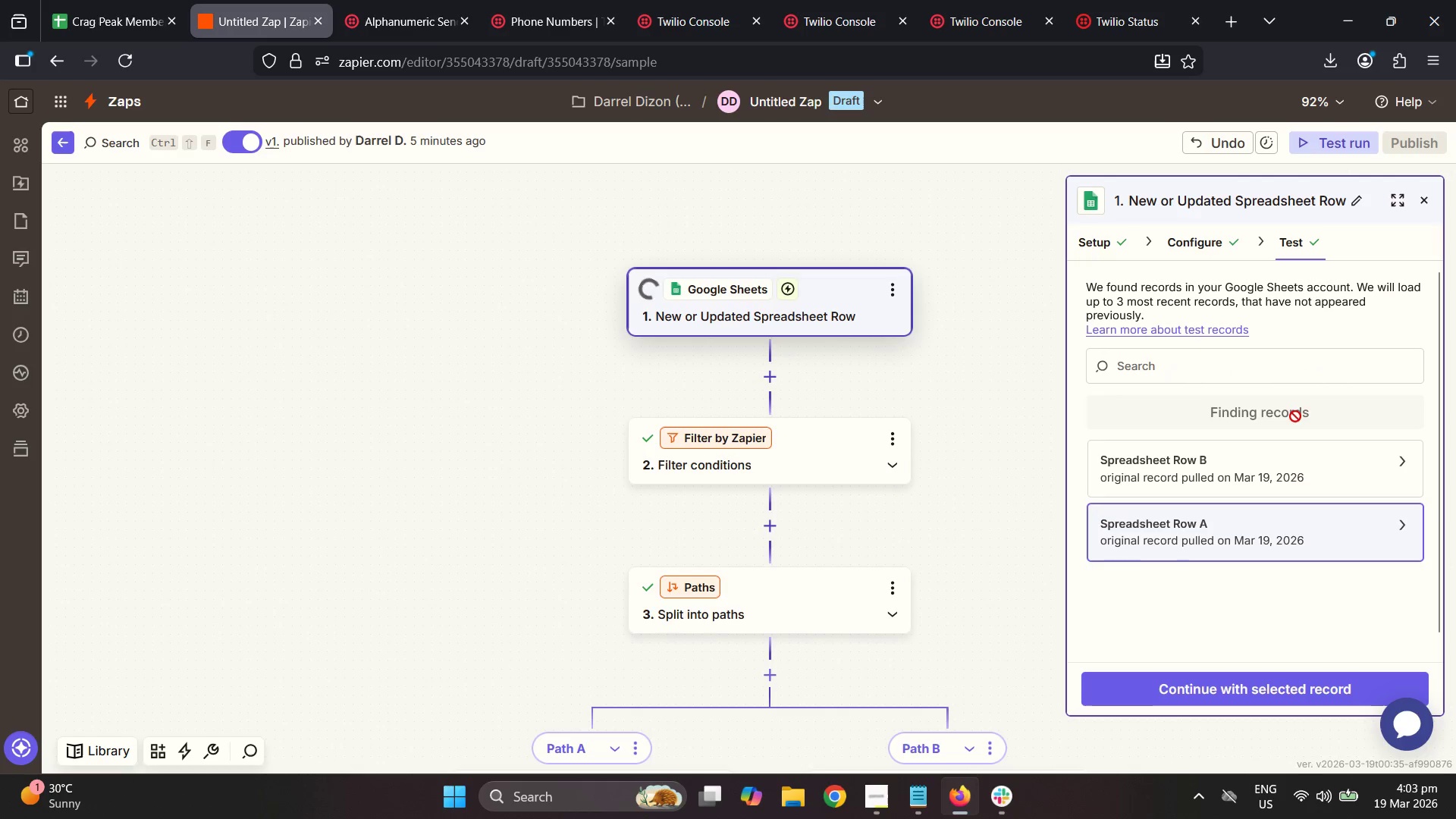 
left_click([1309, 140])
 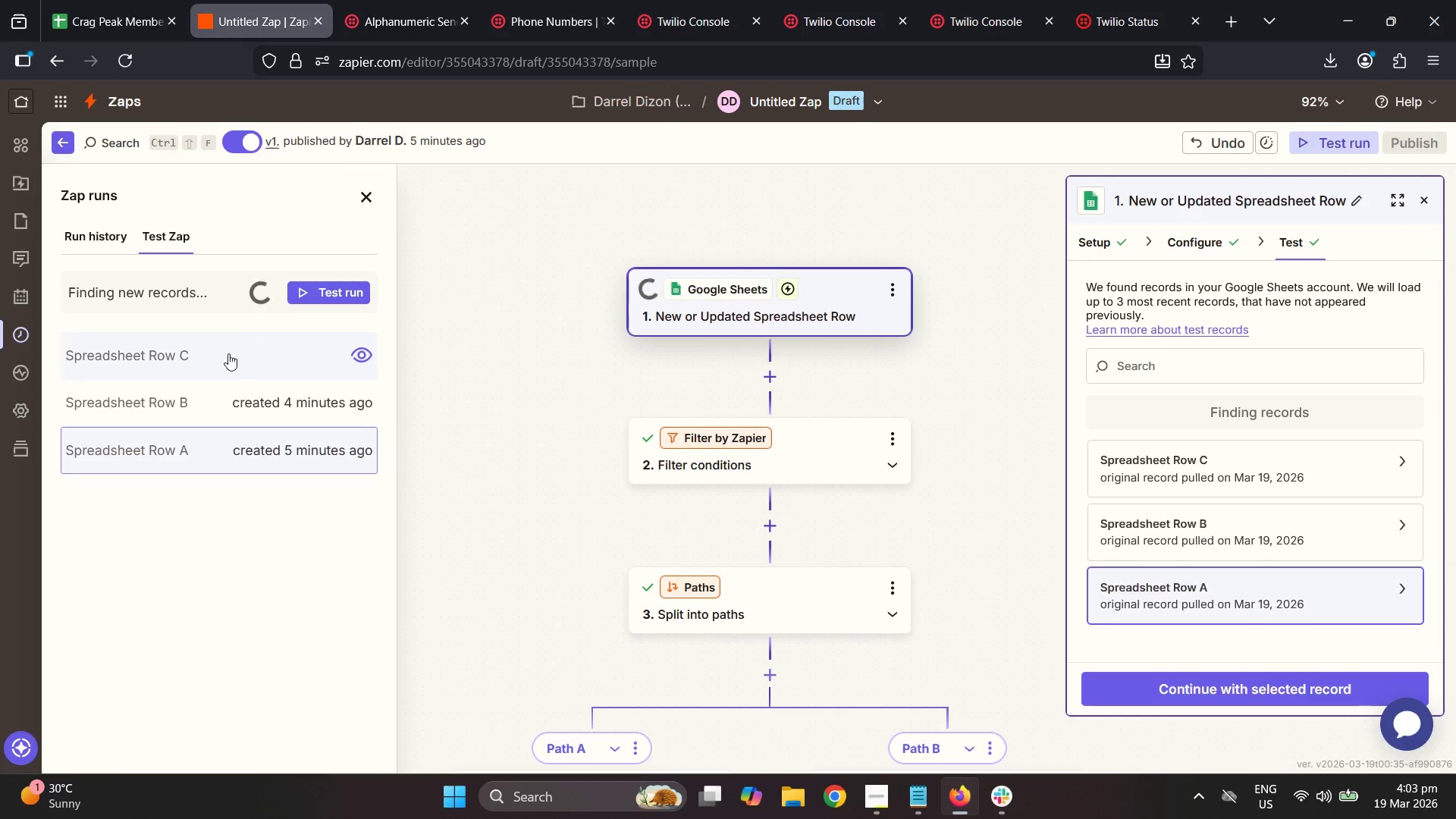 
wait(11.55)
 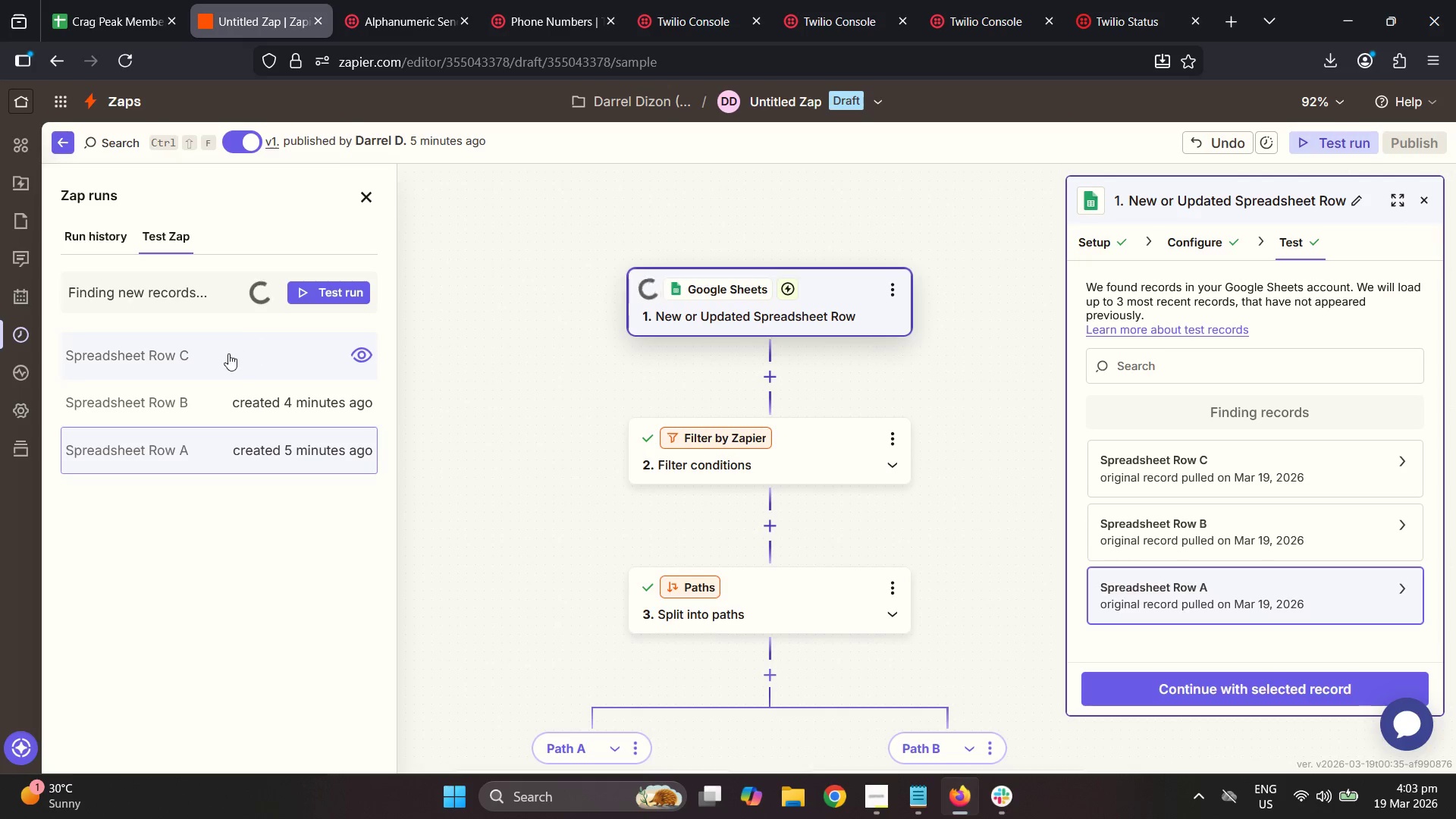 
left_click([241, 365])
 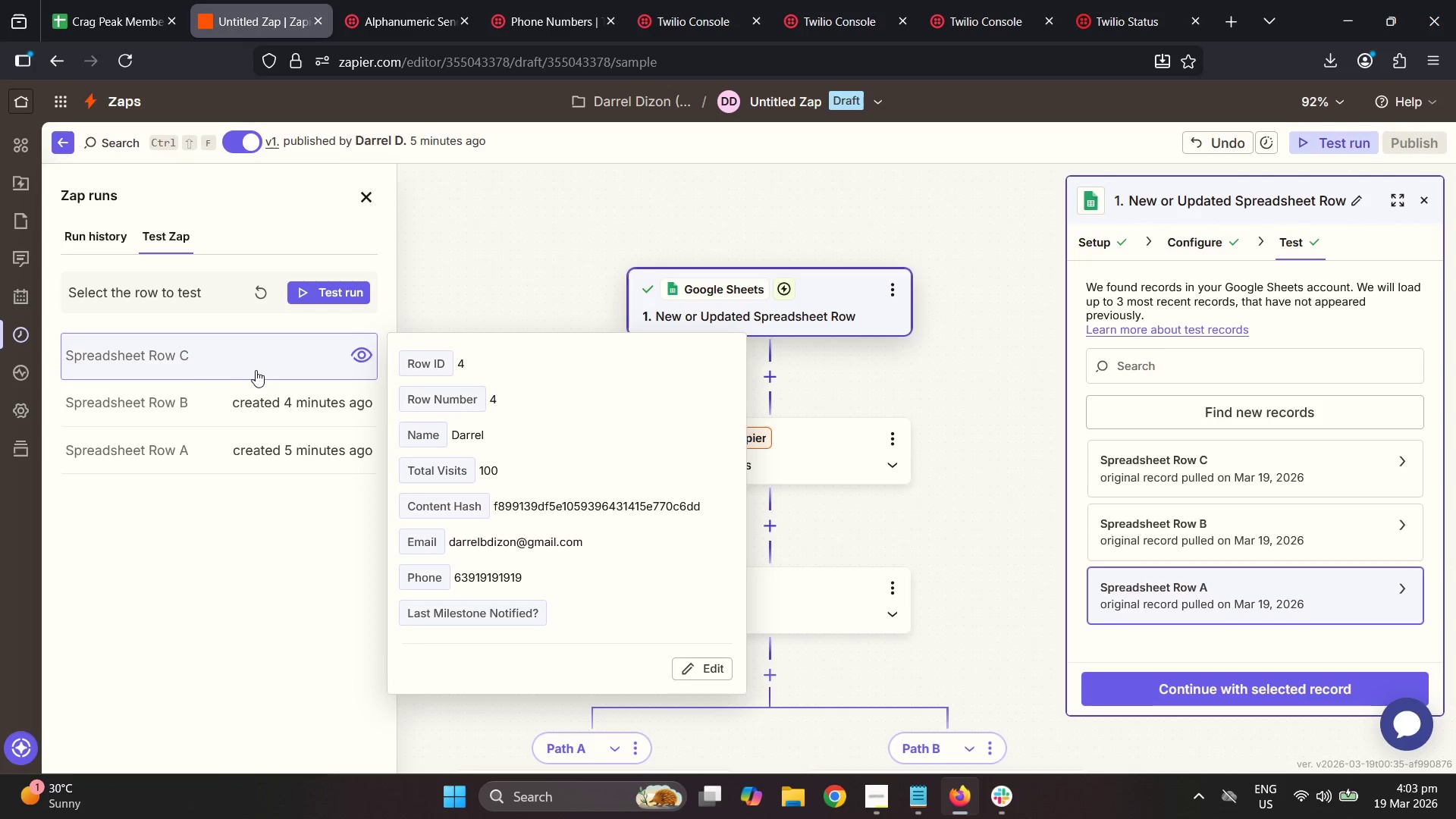 
left_click([255, 369])
 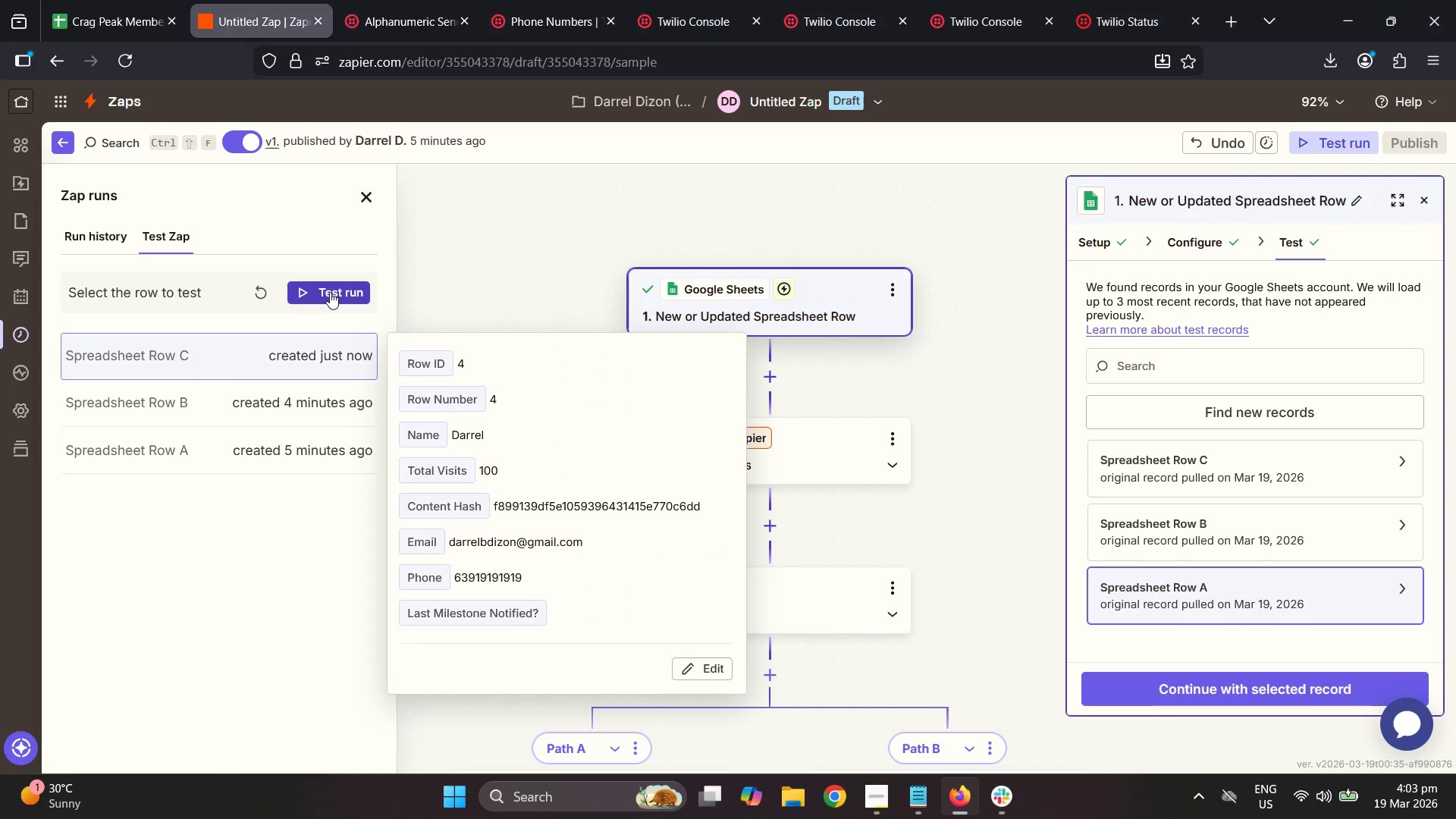 
left_click([330, 290])
 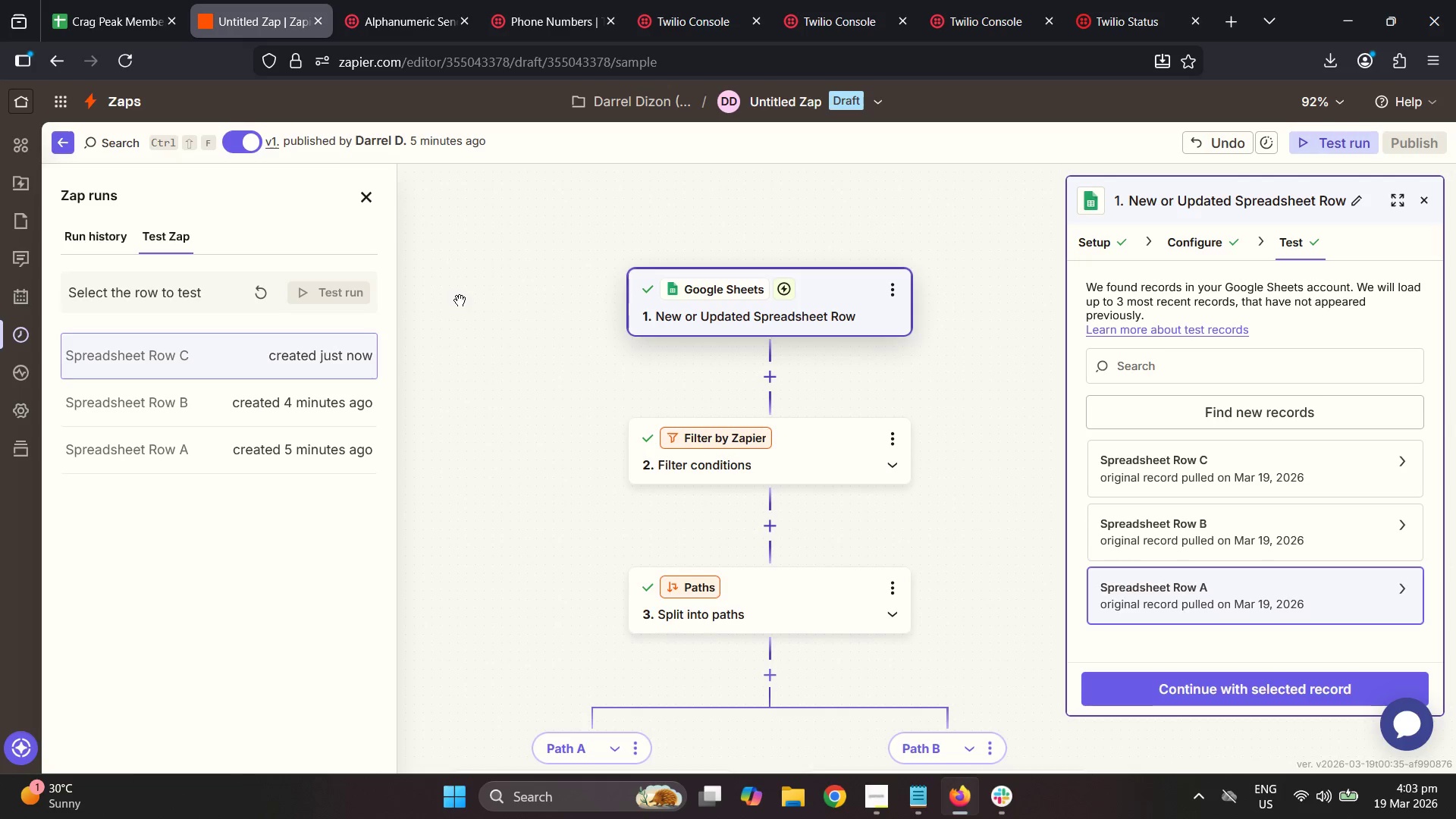 
scroll: coordinate [966, 540], scroll_direction: down, amount: 6.0
 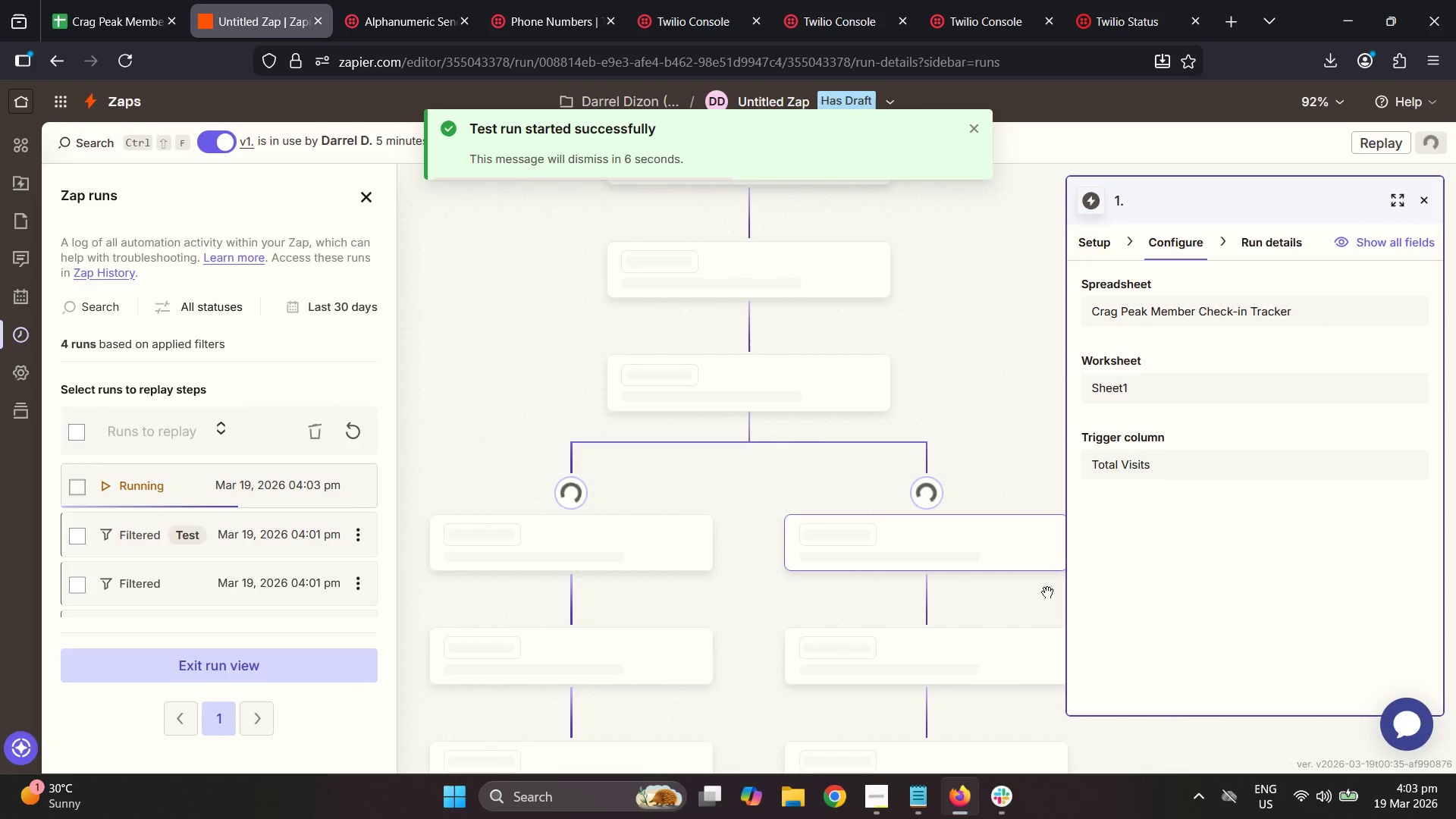 
left_click([132, 0])
 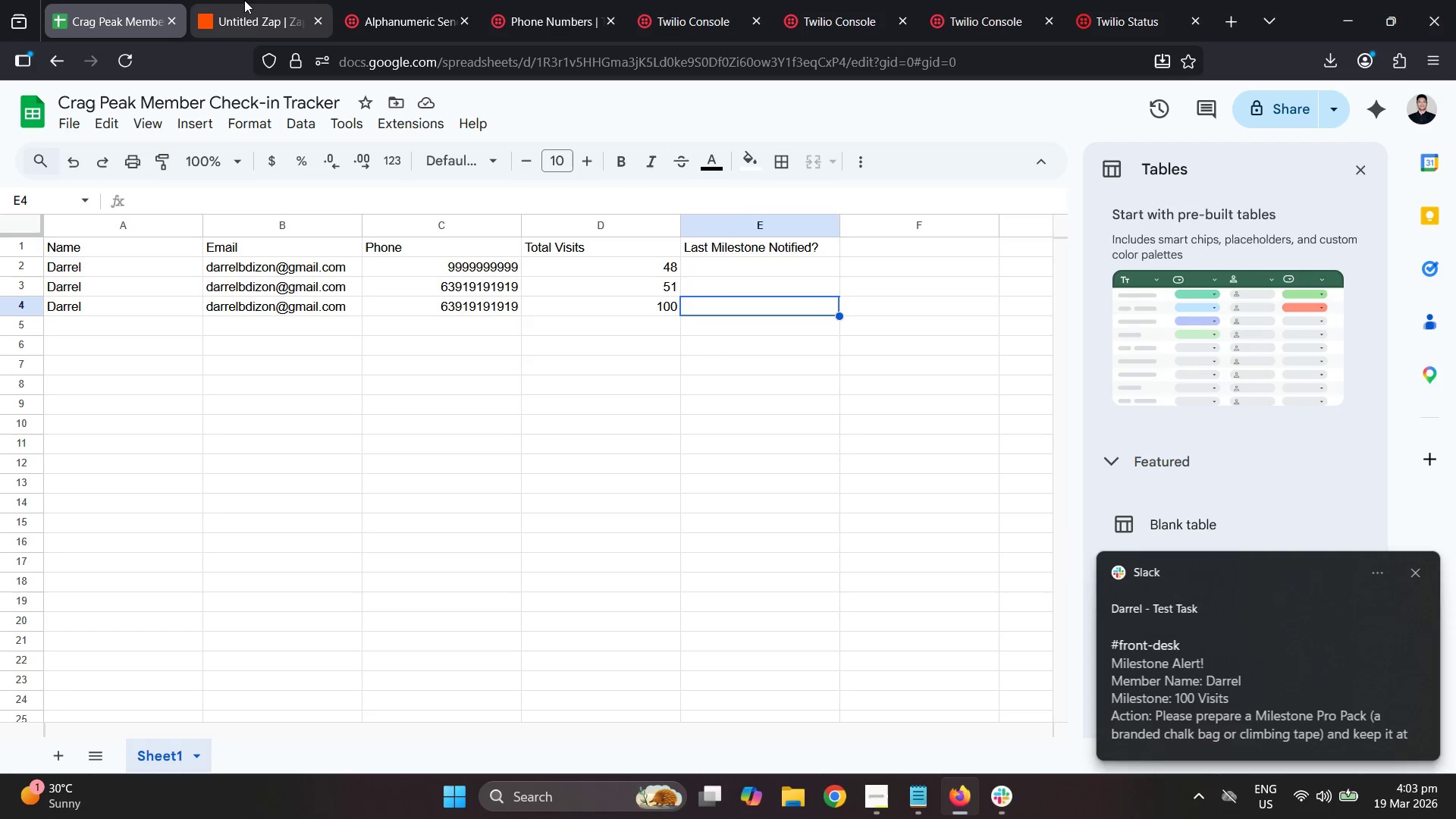 
left_click([244, 0])
 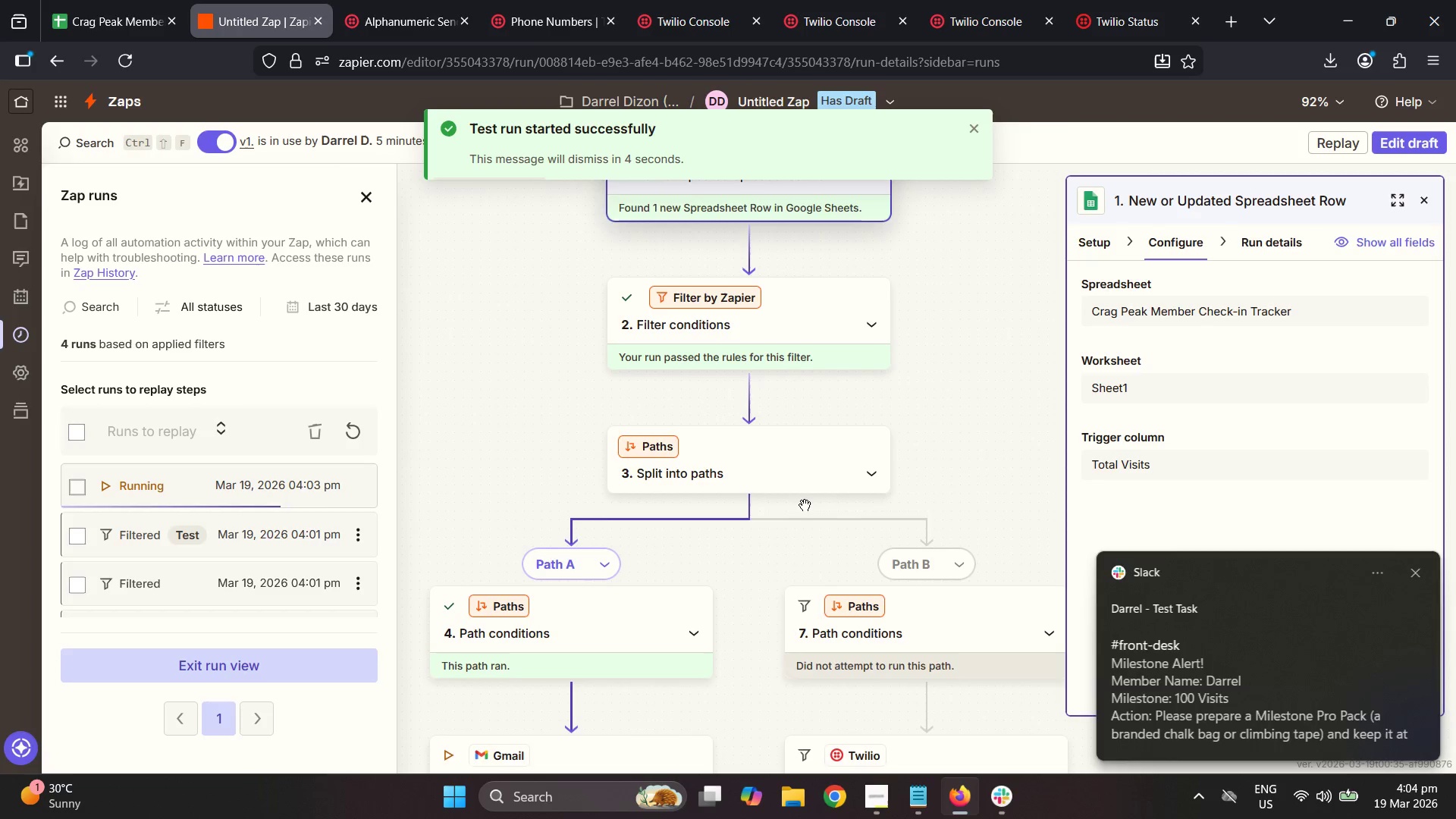 
scroll: coordinate [868, 658], scroll_direction: down, amount: 6.0
 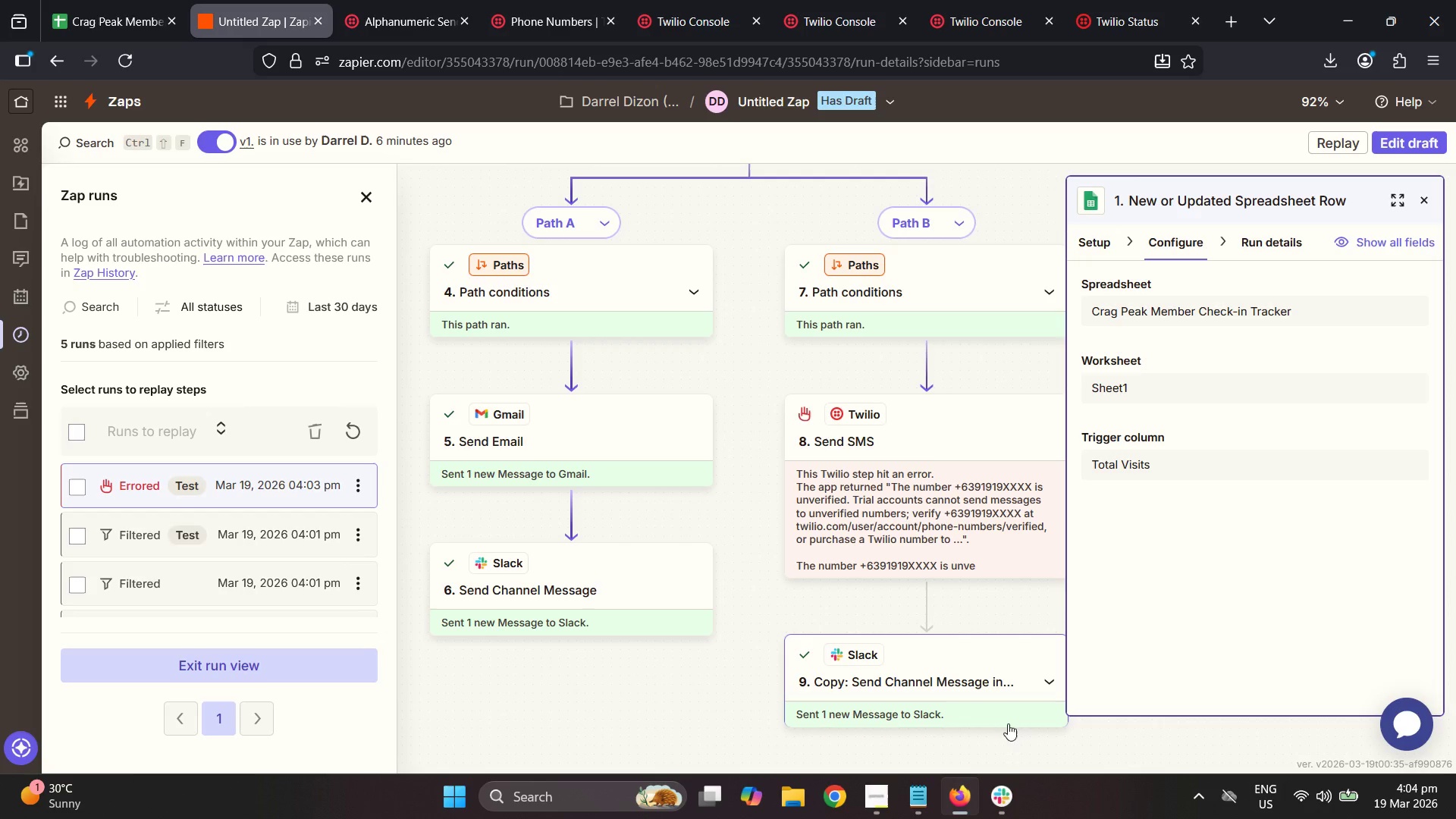 
wait(27.56)
 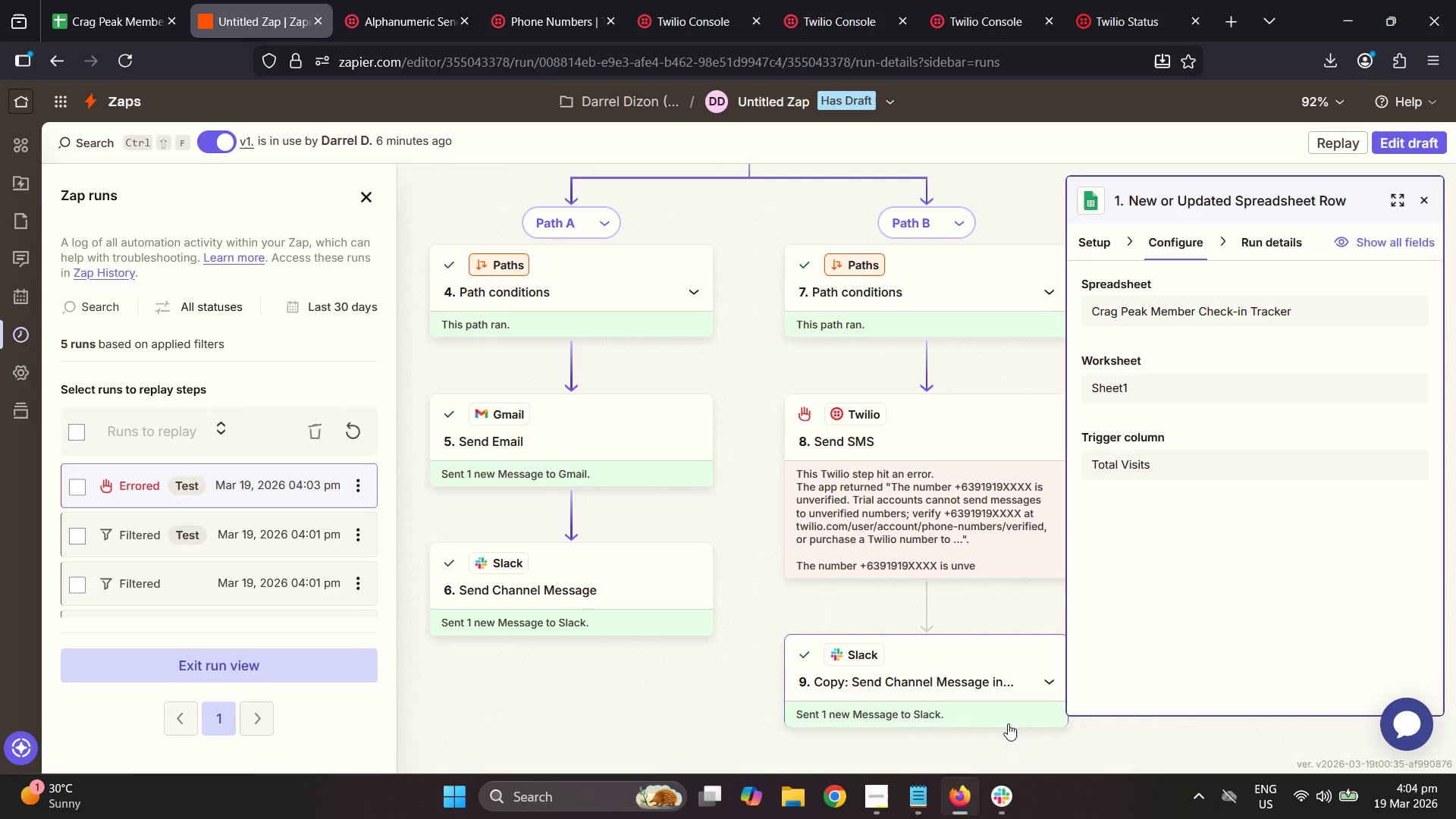 
type(twilio)
 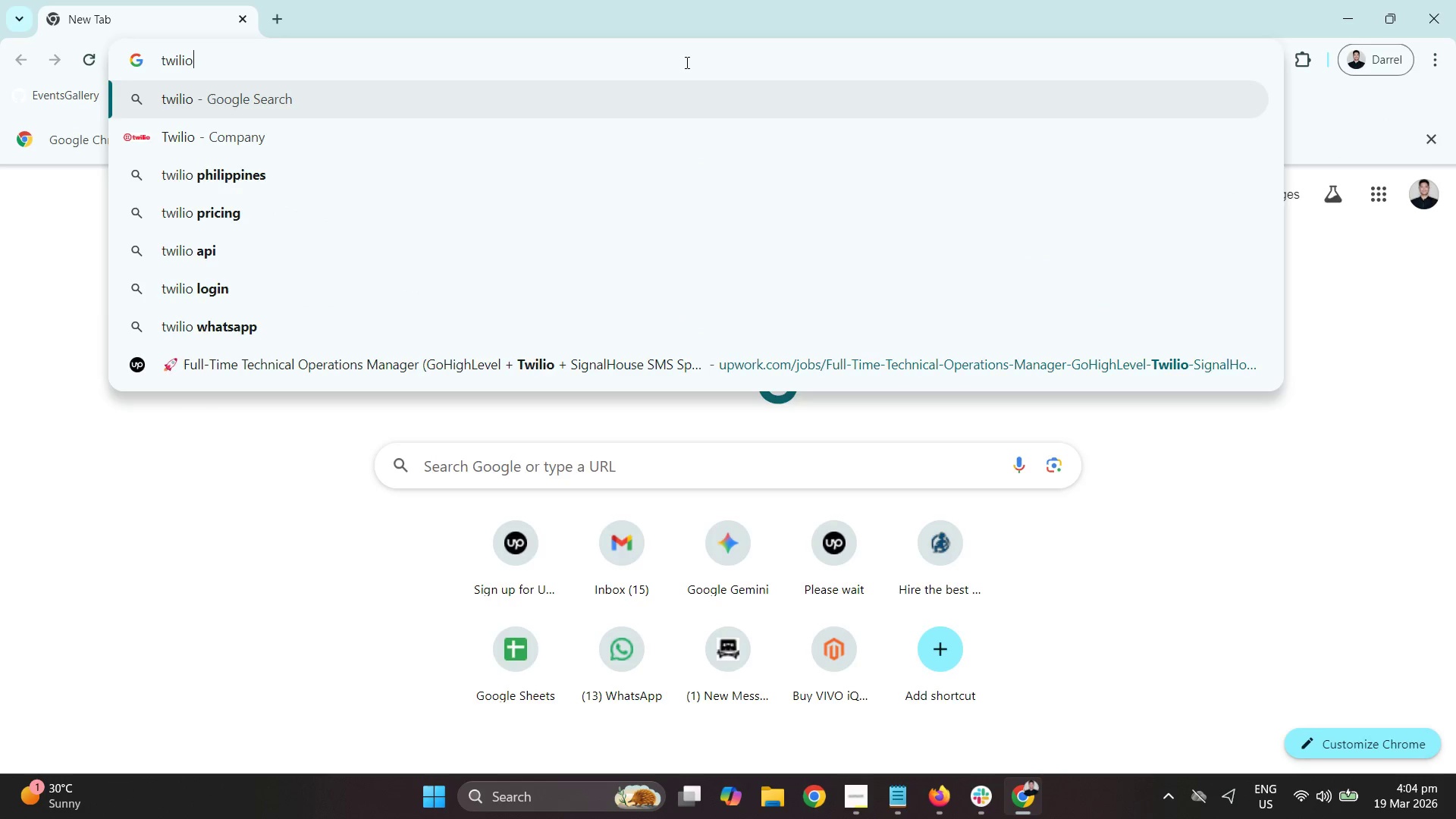 
wait(10.11)
 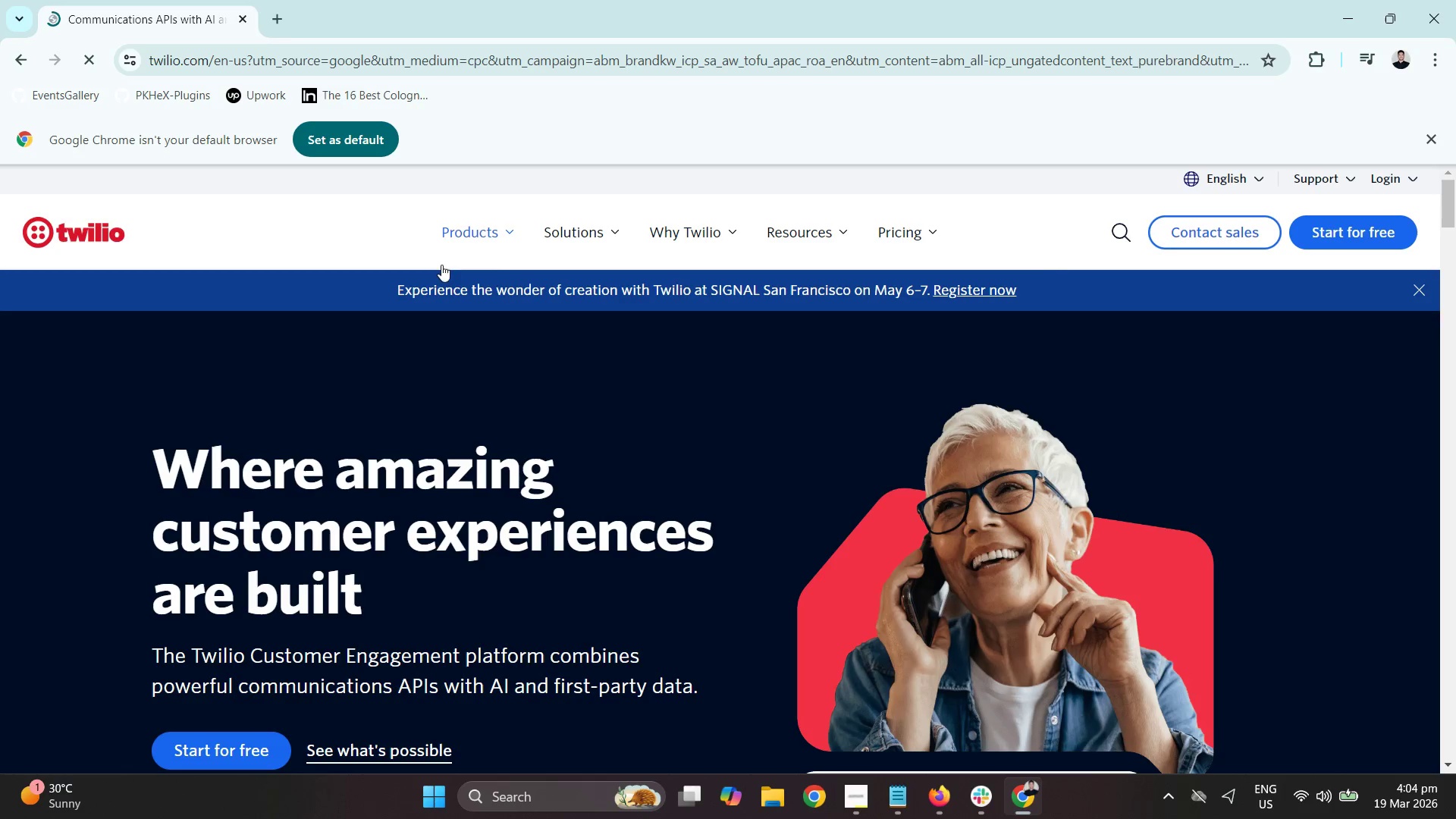 
left_click([990, 425])
 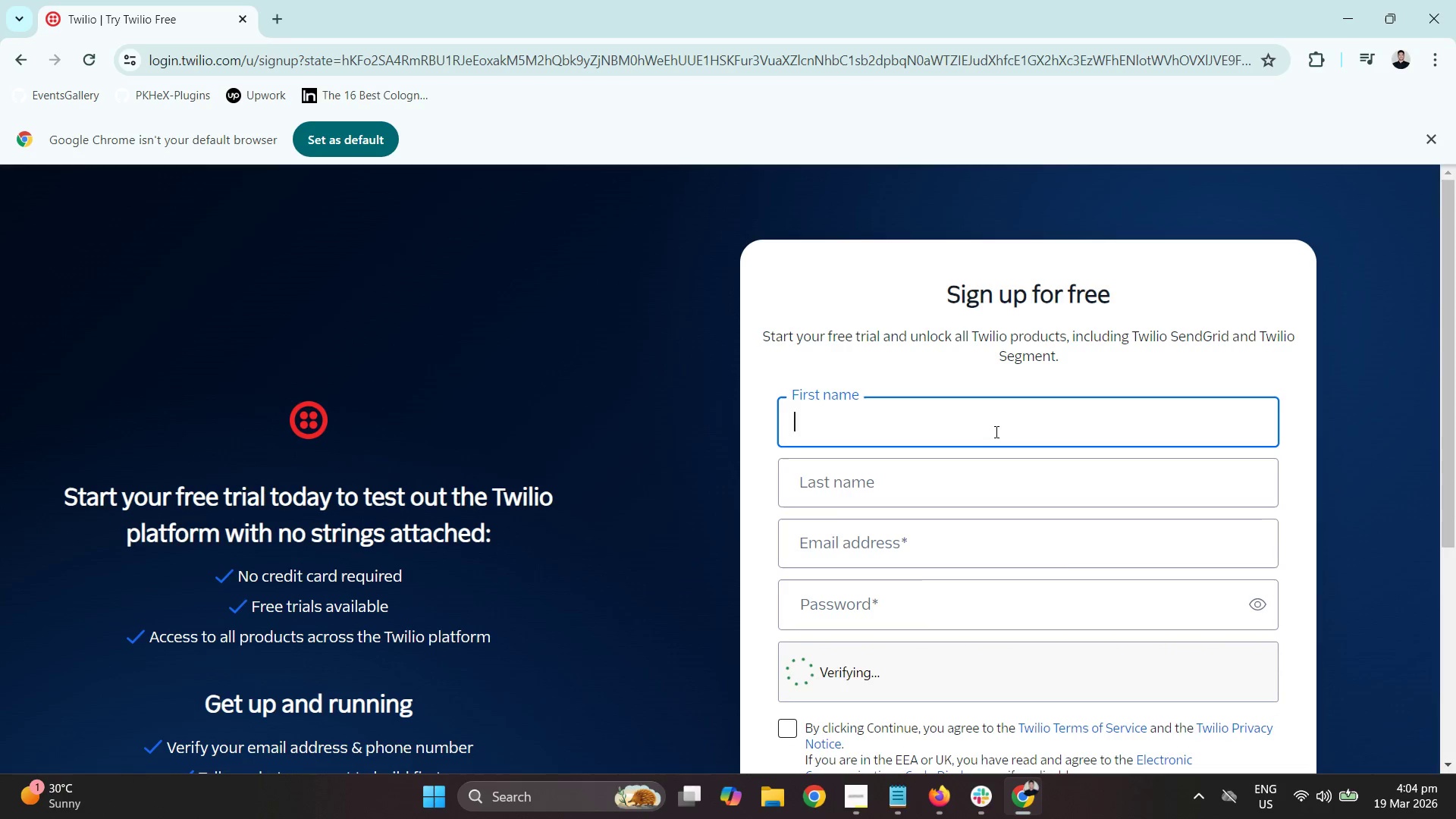 
type([redacted])
key(Tab)
type([redacted])
key(Tab)
type([redacted])
 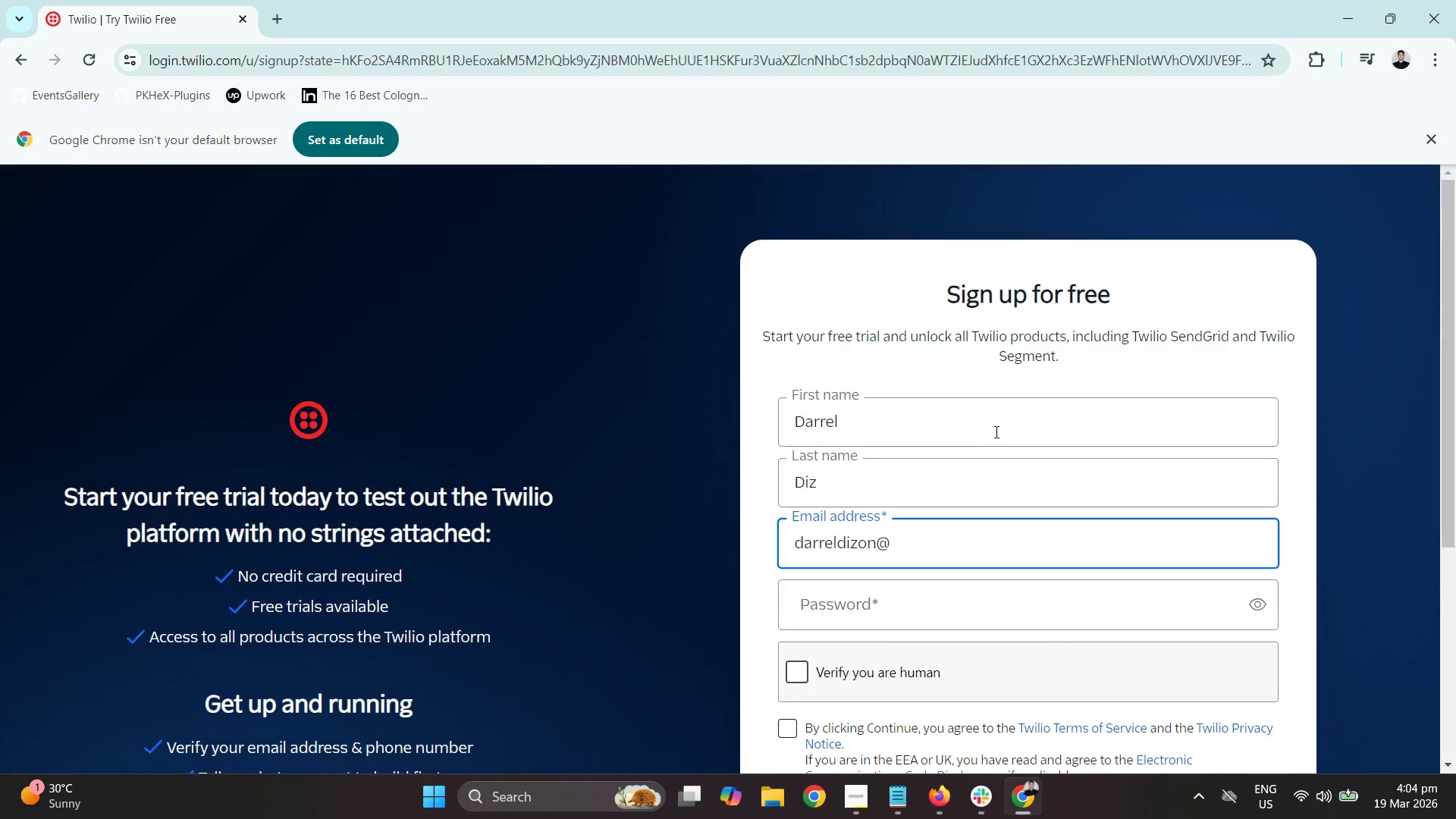 
scroll: coordinate [973, 435], scroll_direction: down, amount: 5.0
 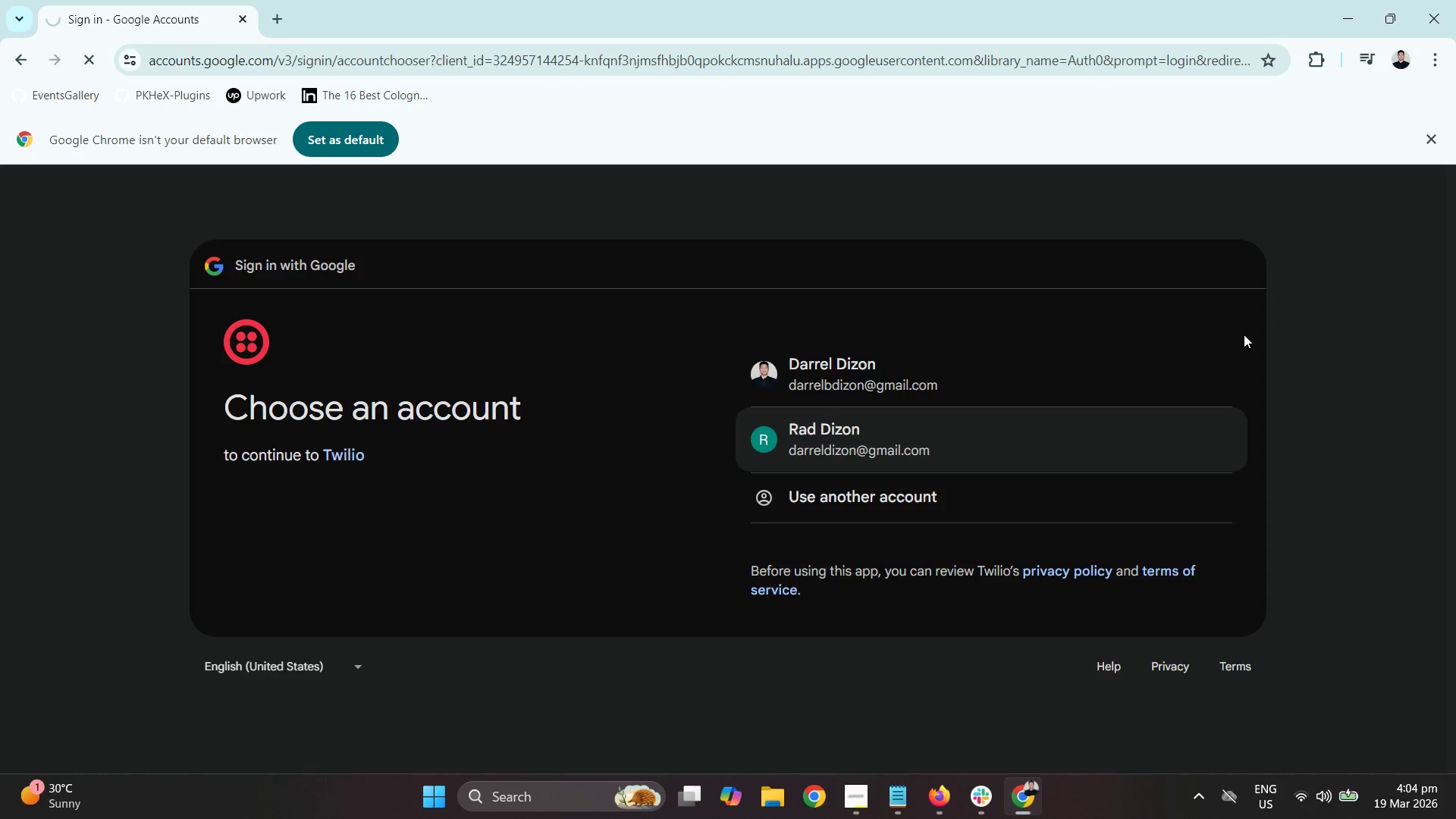 
left_click([1140, 638])
 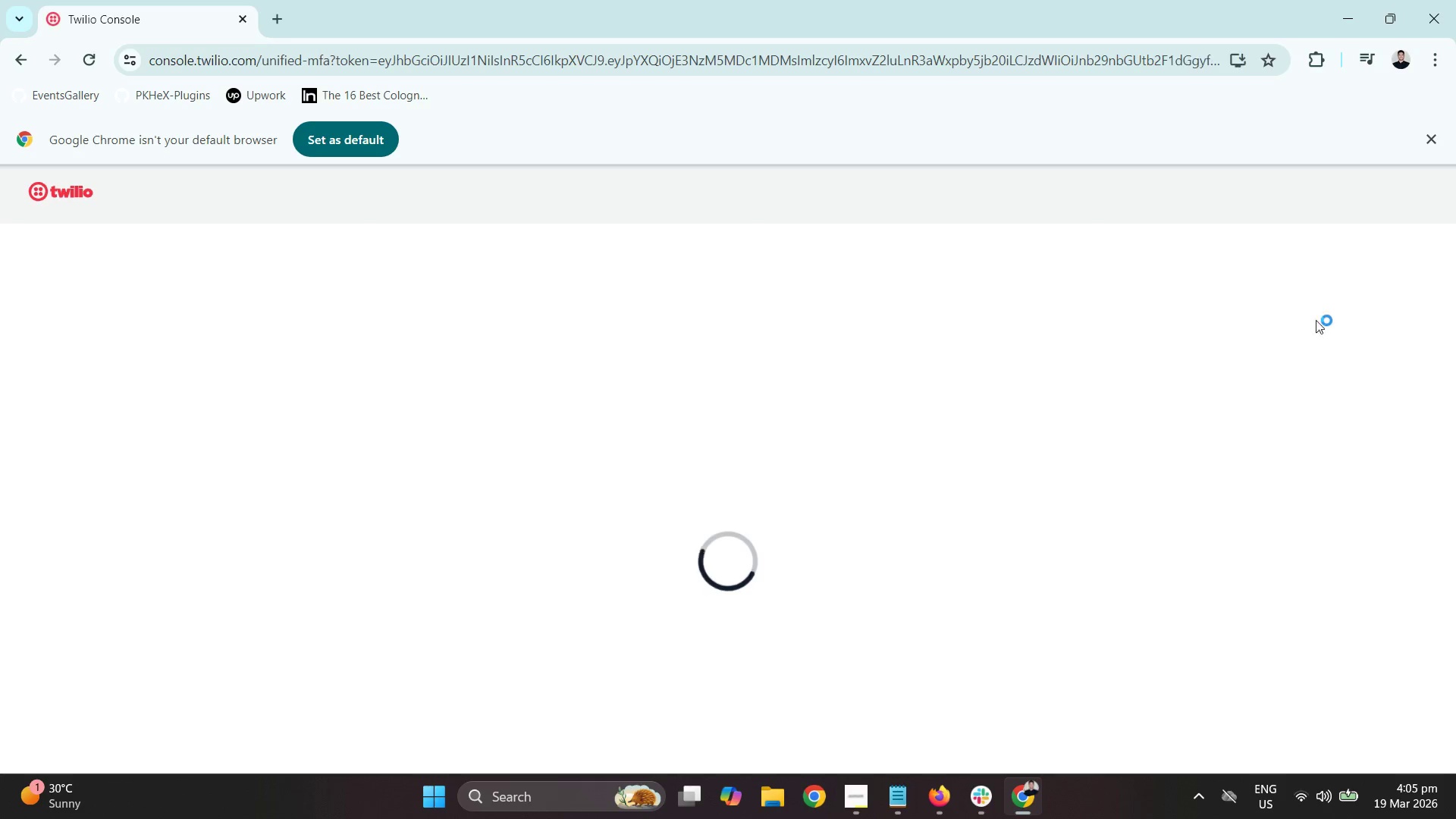 
wait(7.27)
 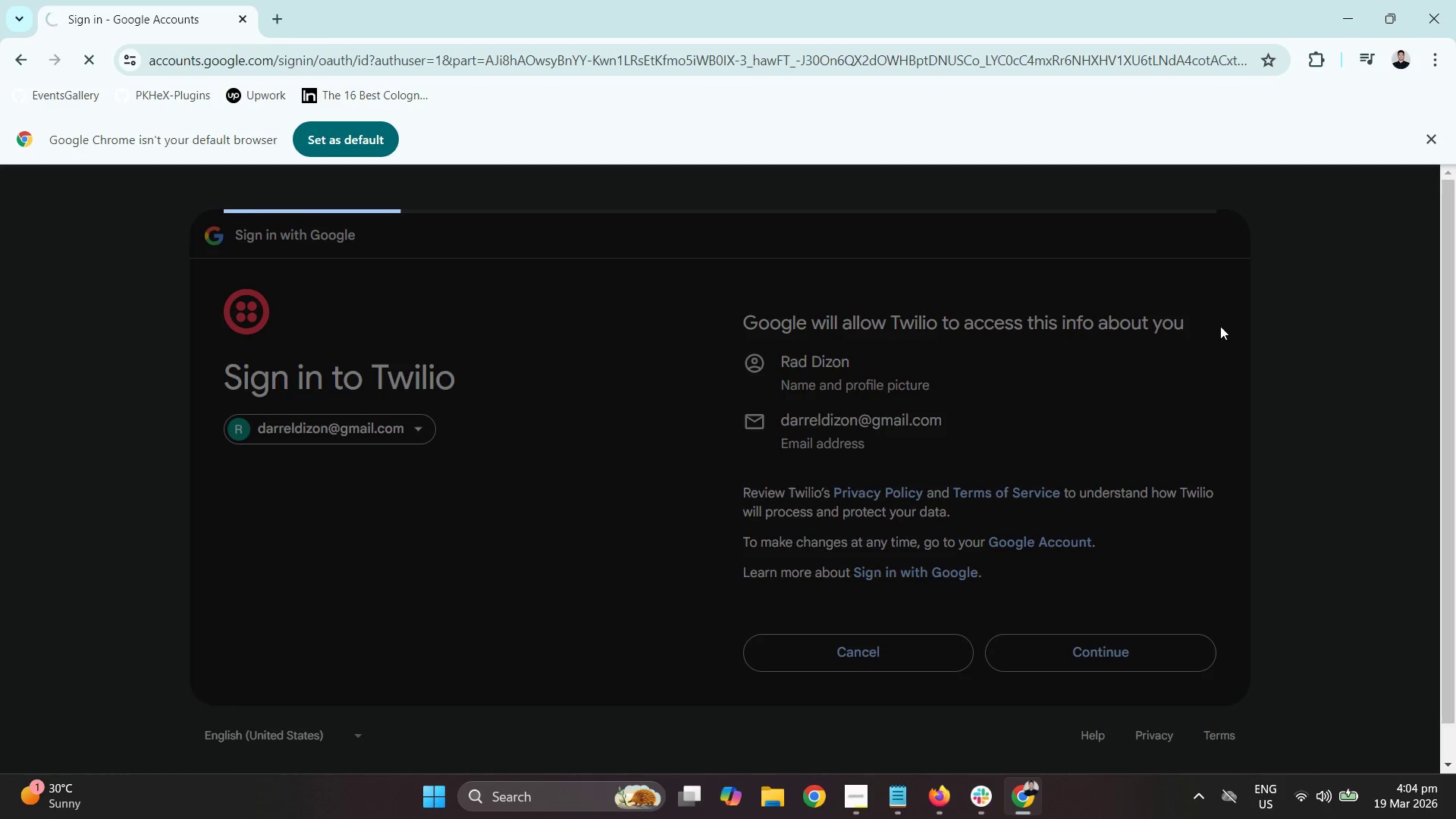 
scroll: coordinate [1050, 610], scroll_direction: down, amount: 4.0
 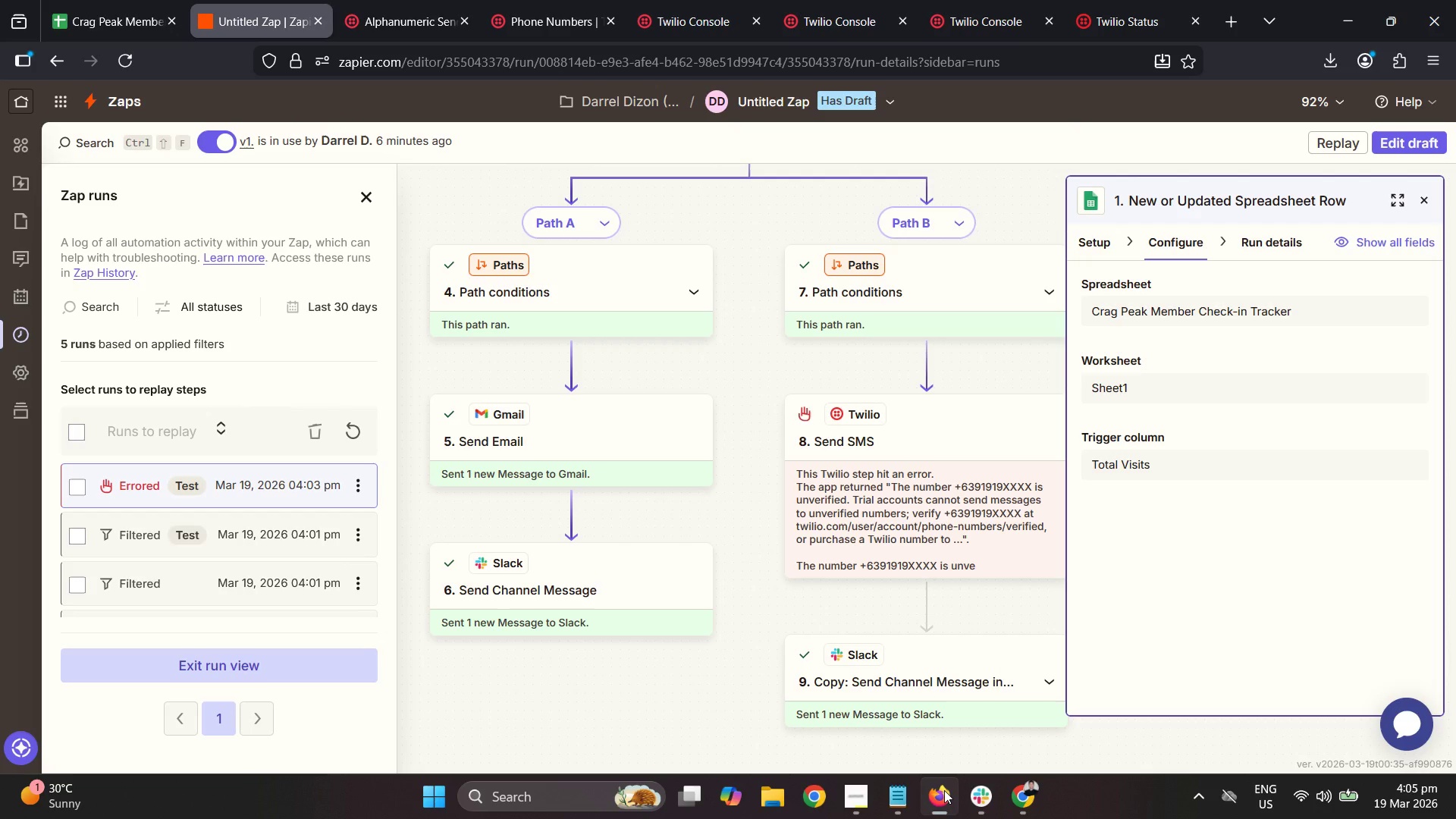 
wait(8.25)
 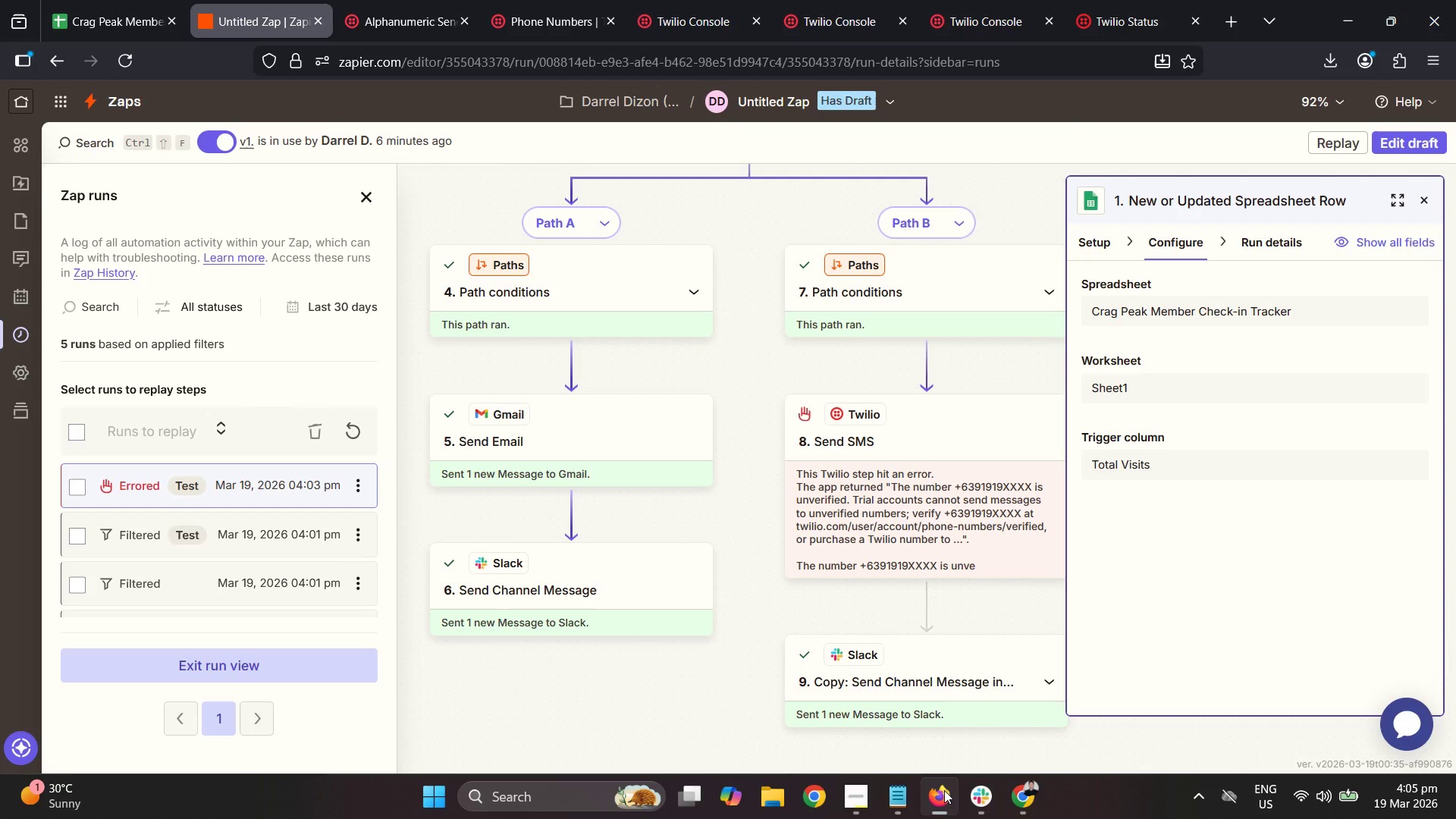 
left_click([860, 691])
 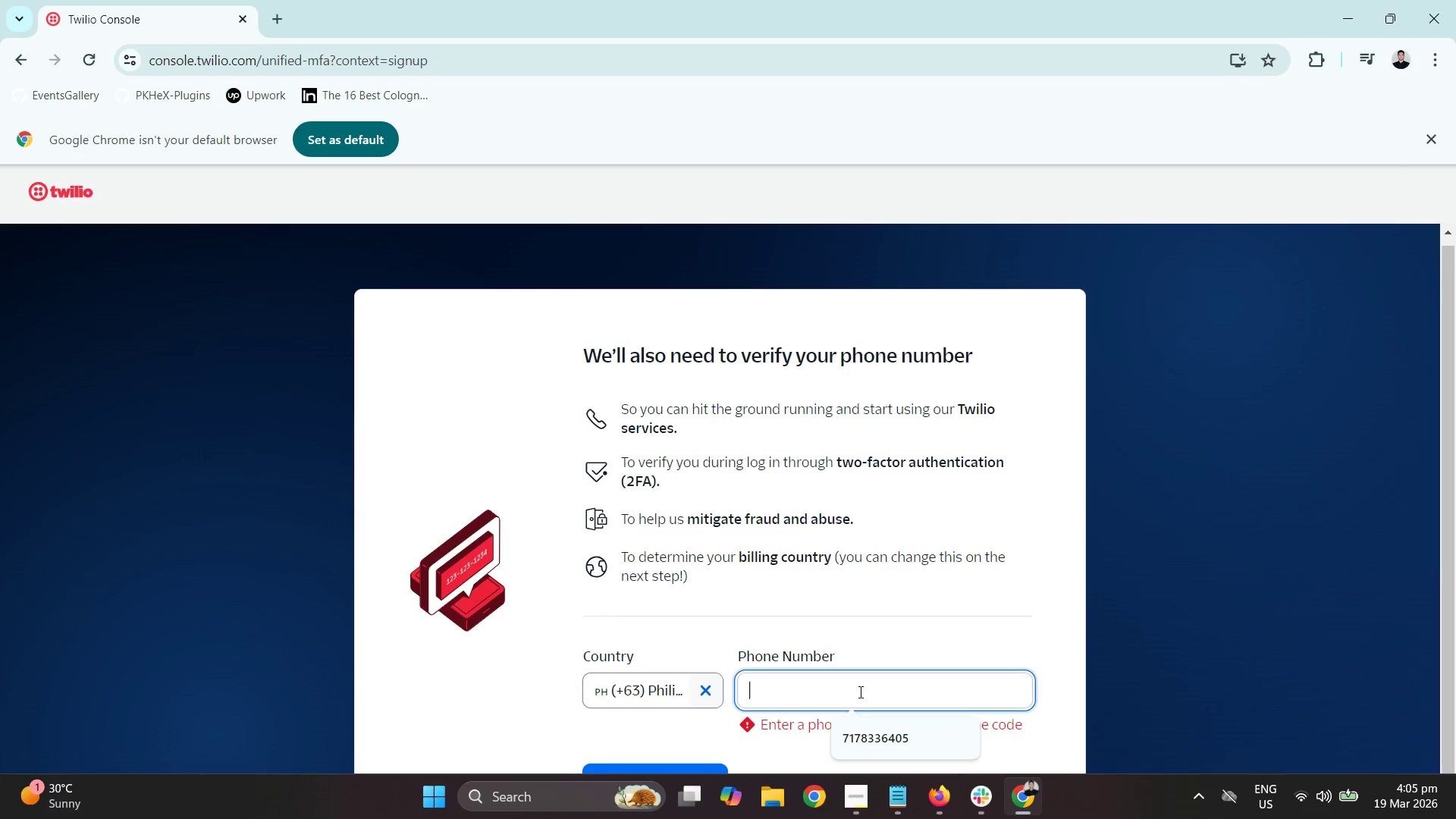 
scroll: coordinate [859, 691], scroll_direction: down, amount: 2.0
 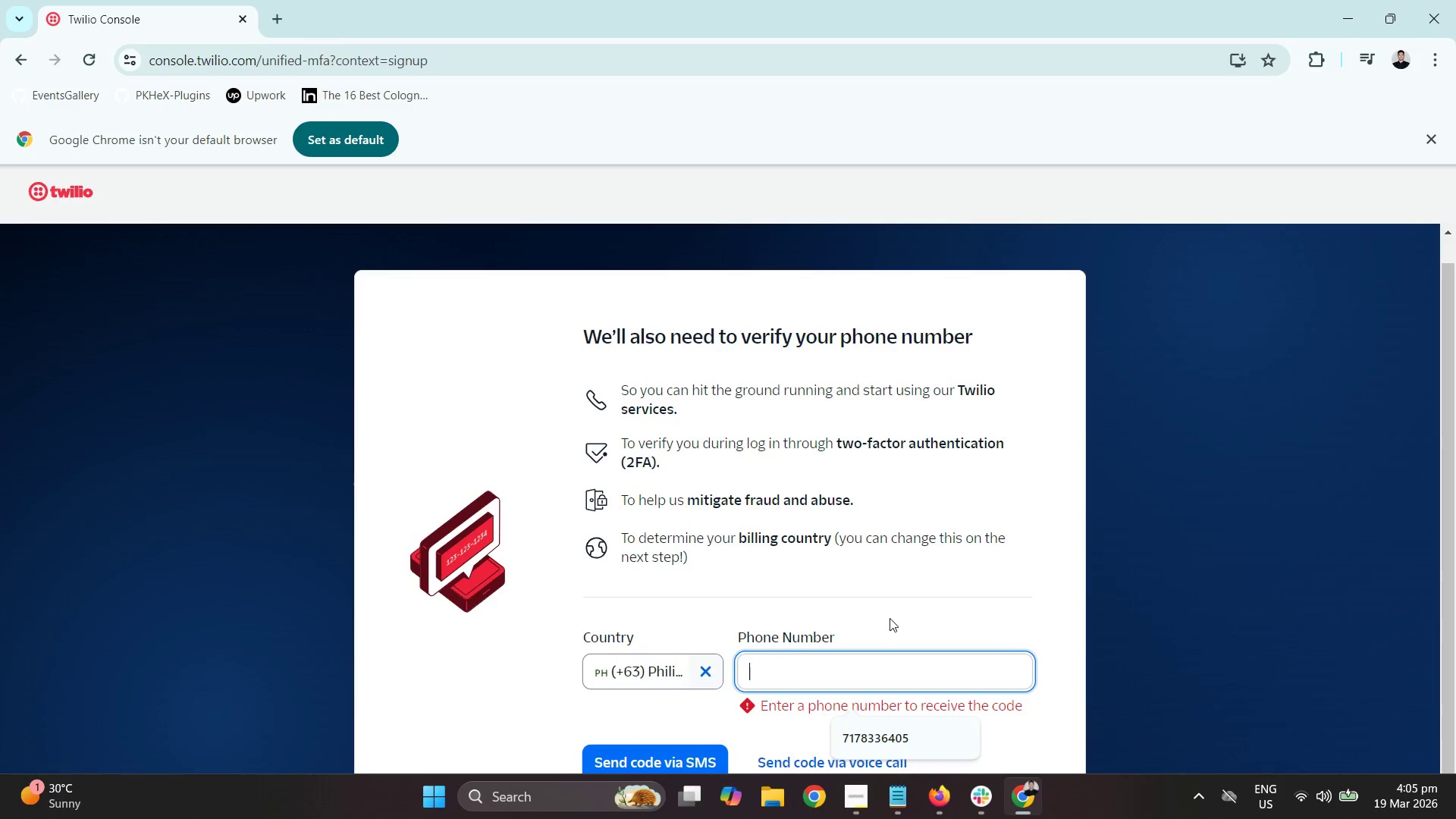 
key(Numpad9)
 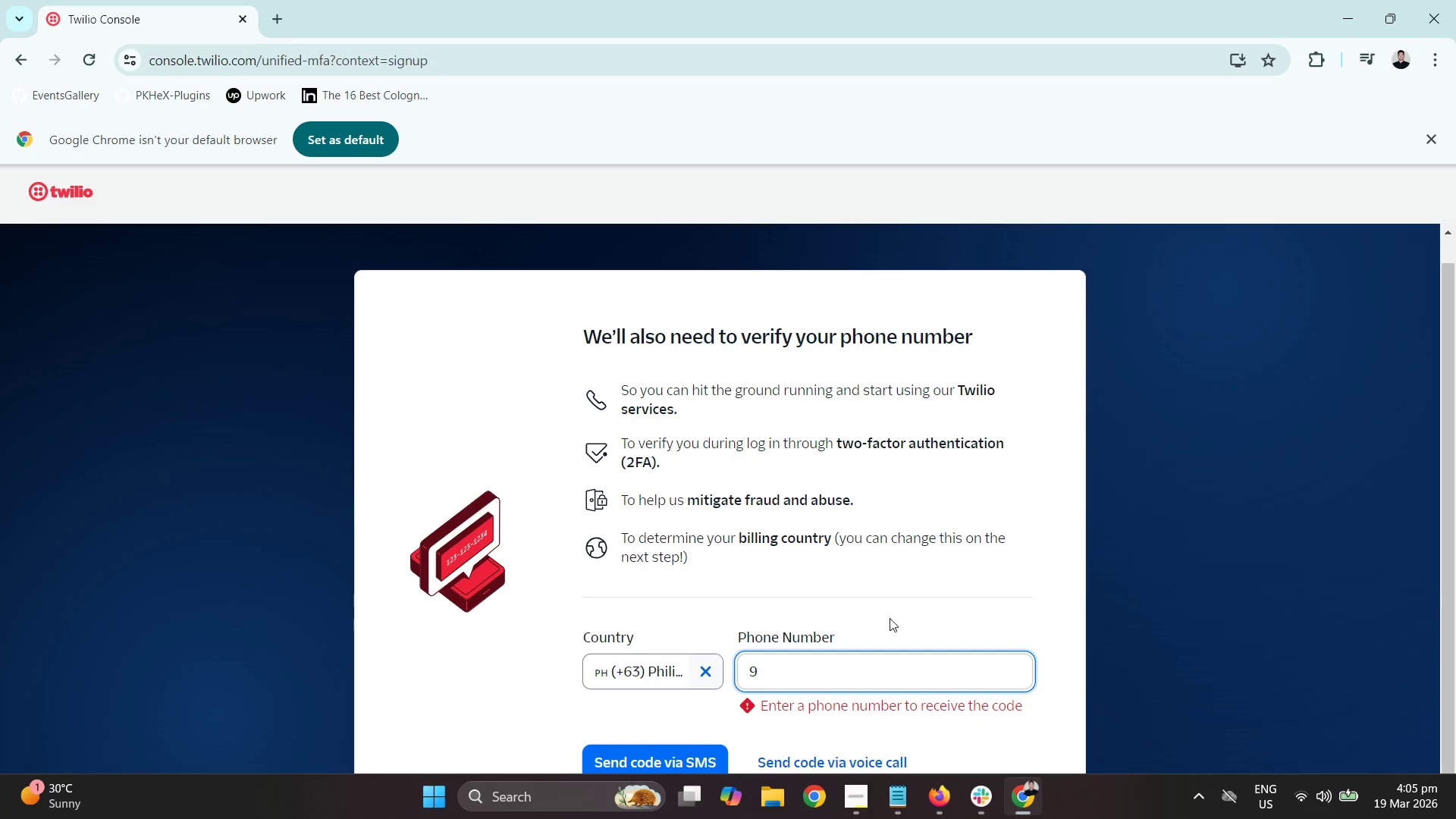 
key(Numpad1)
 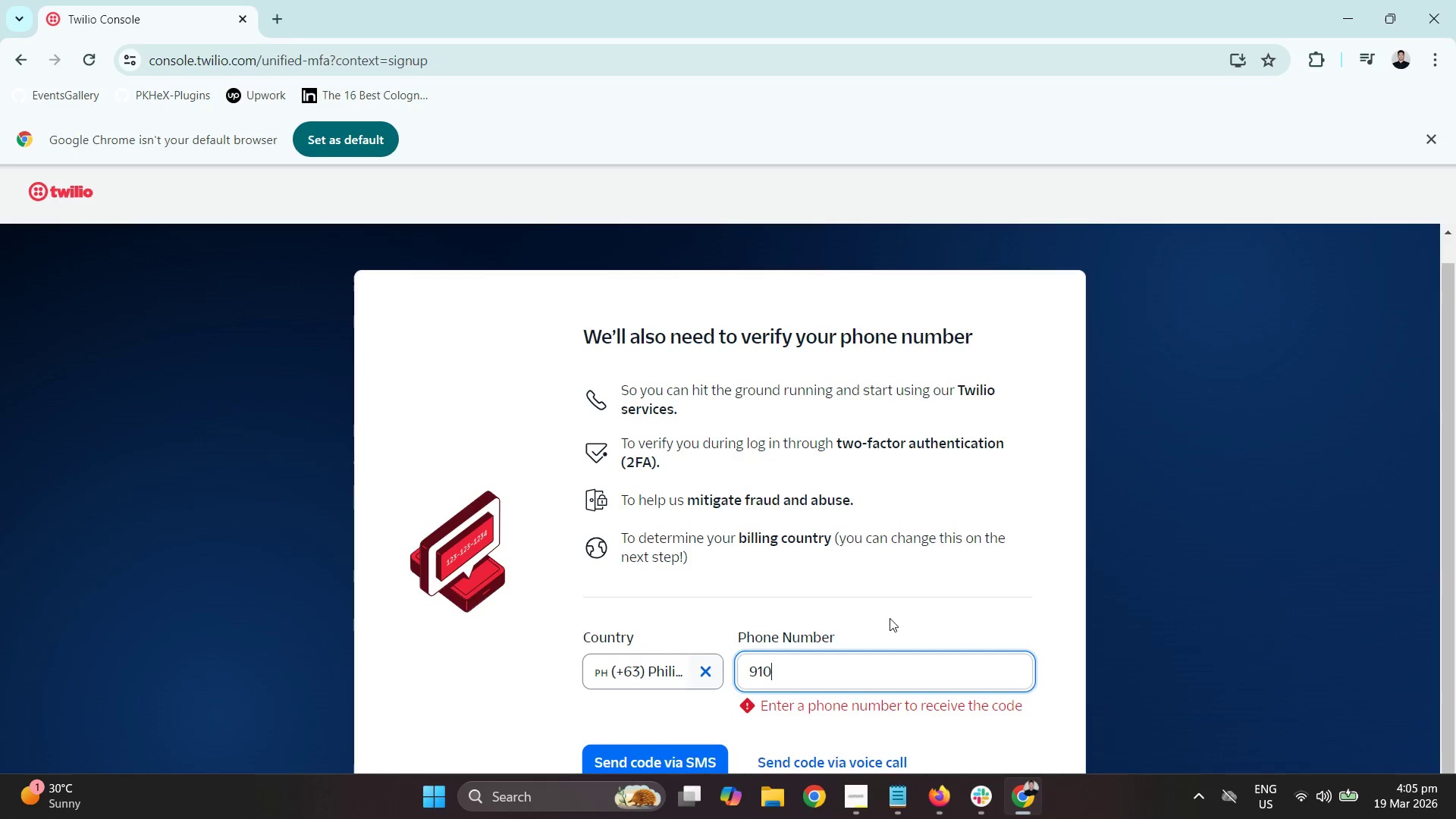 
key(Numpad0)
 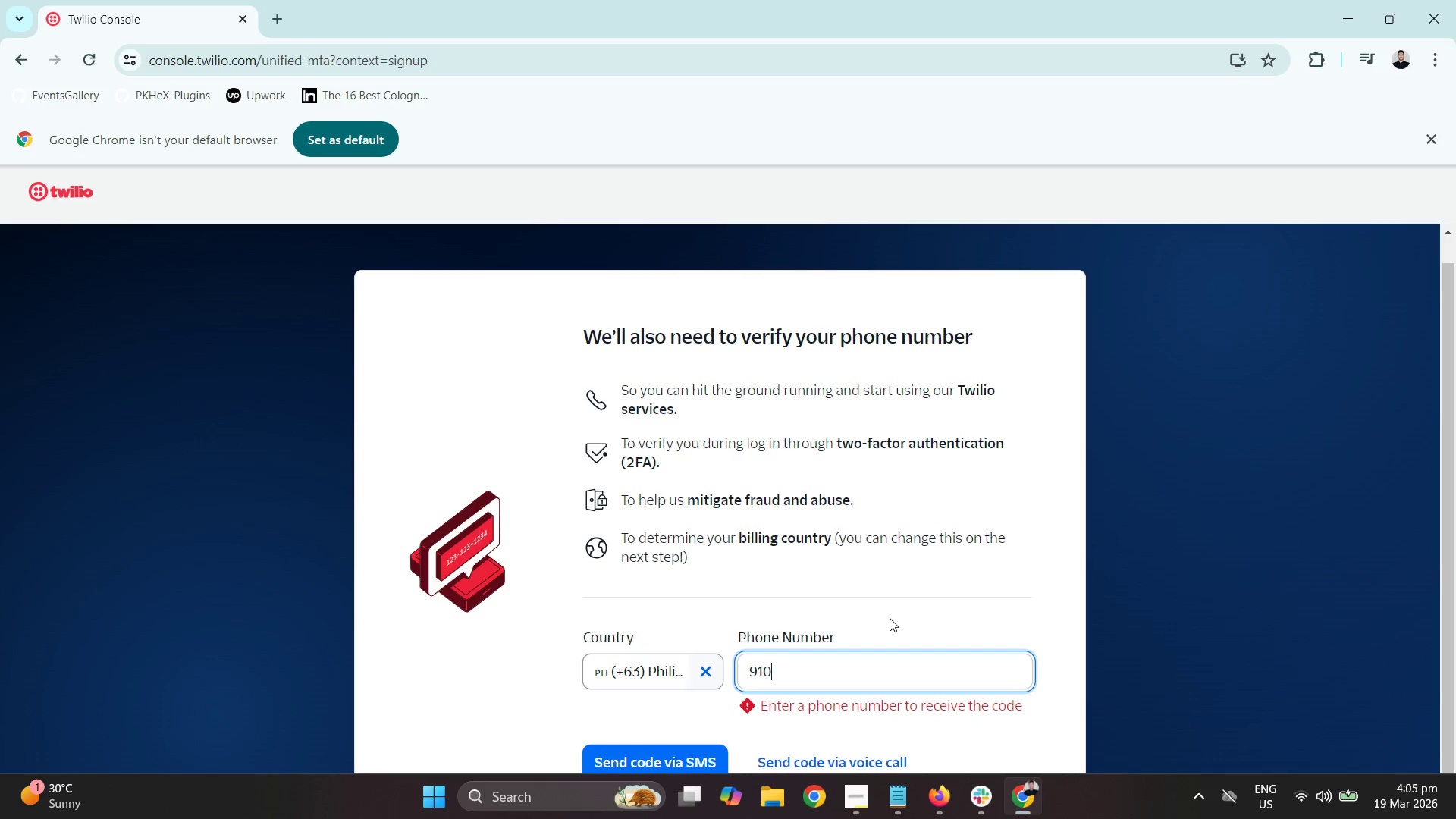 
key(Numpad0)
 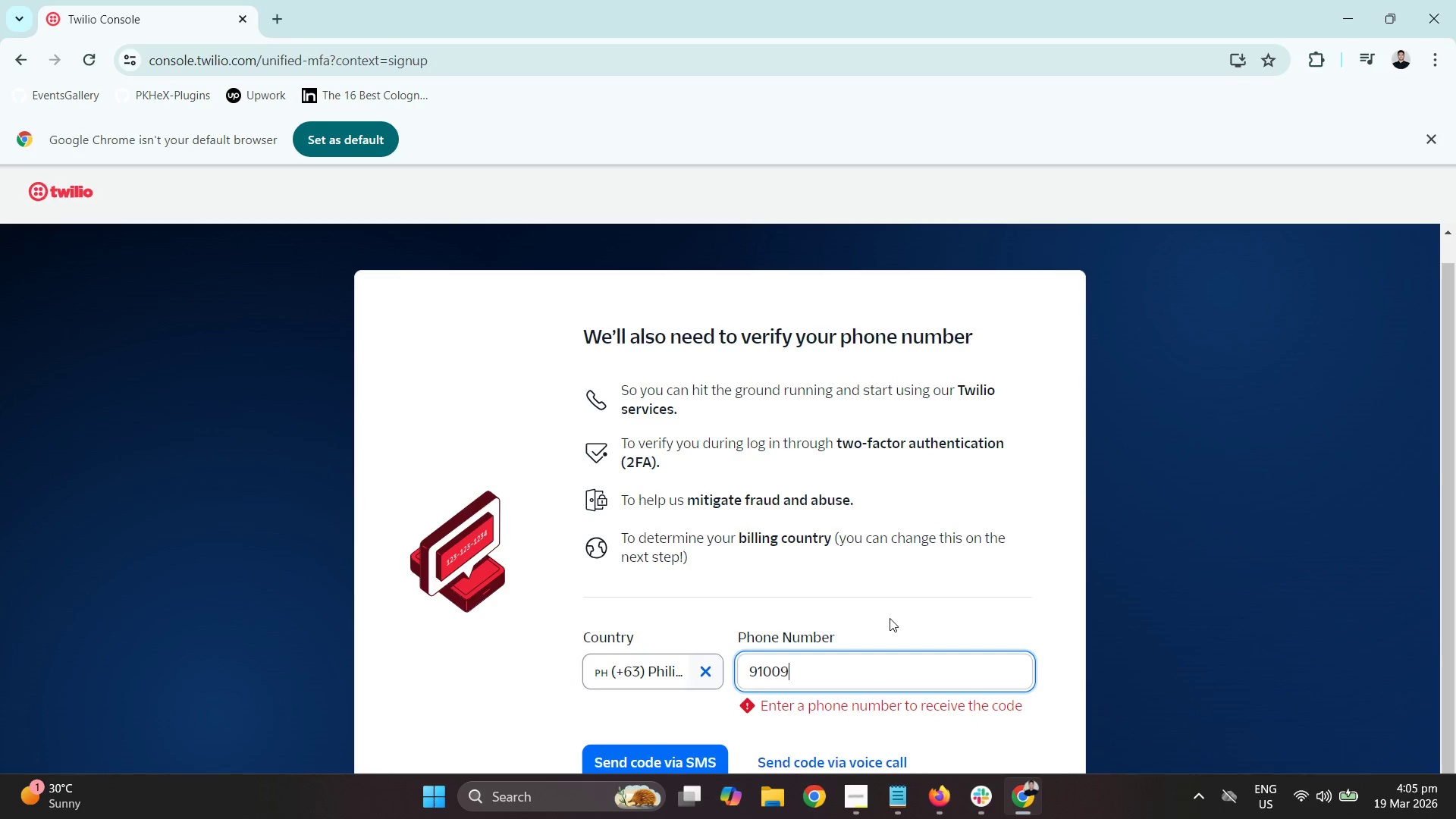 
key(Numpad9)
 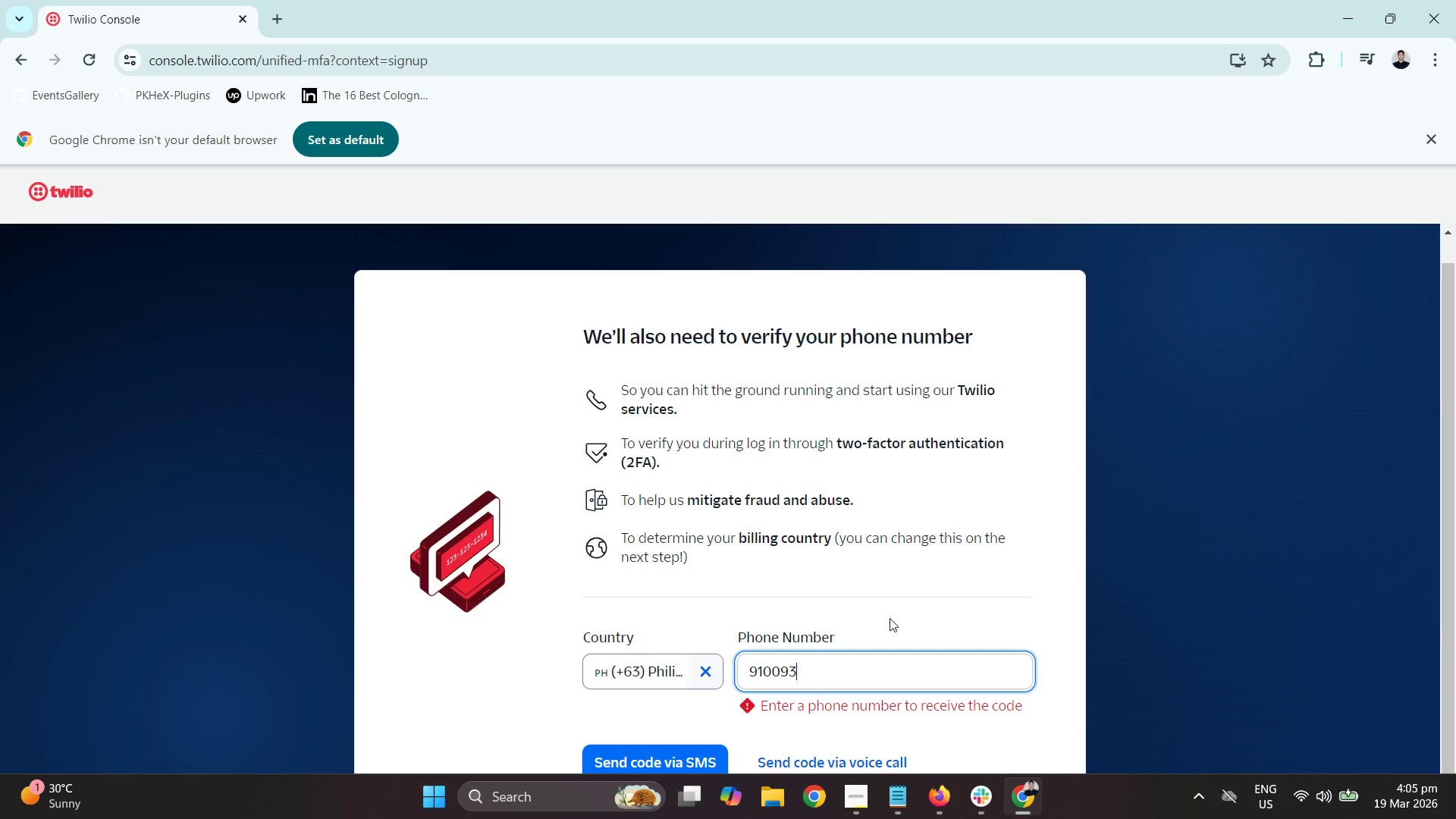 
key(Numpad3)
 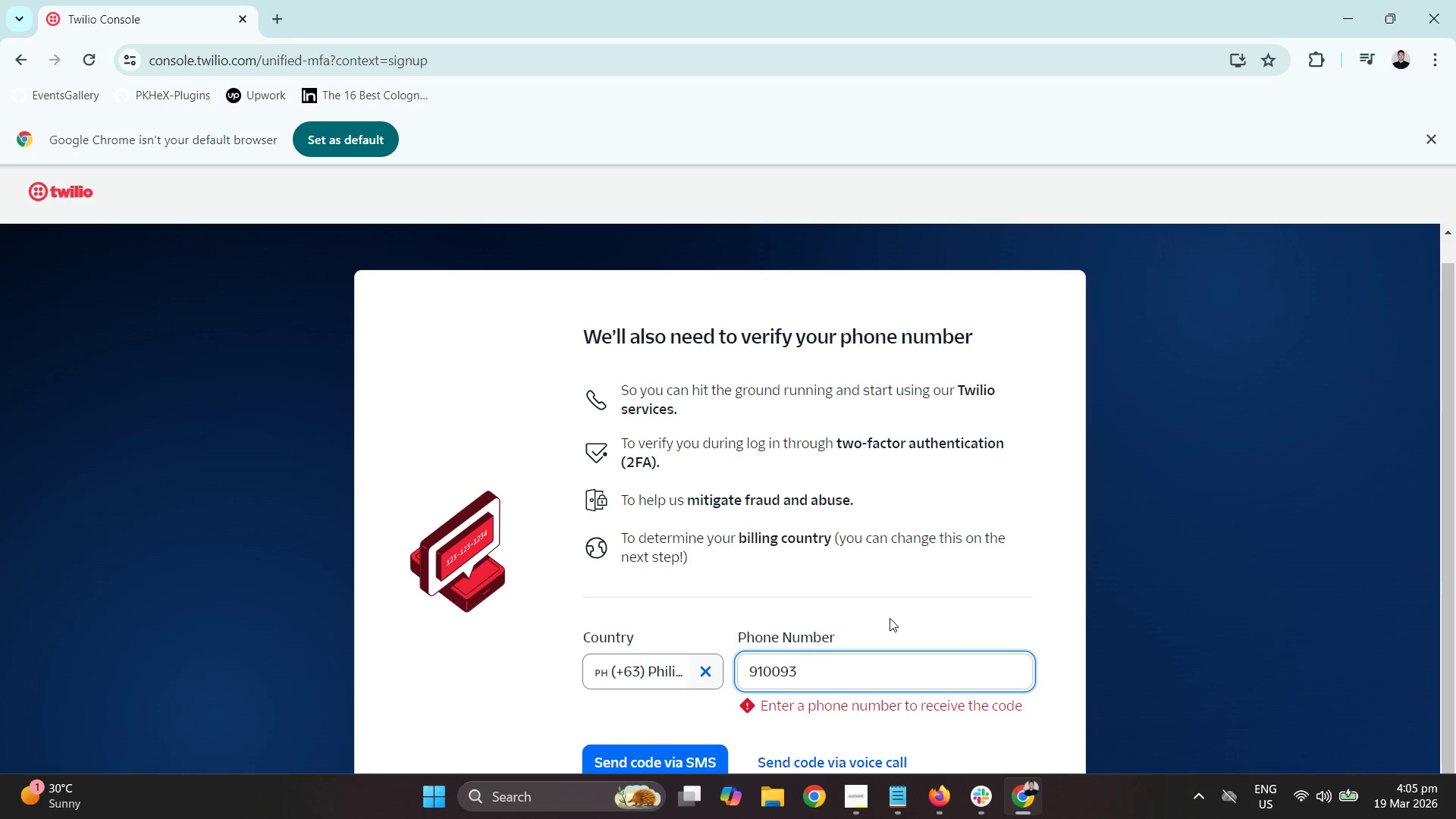 
key(Numpad7)
 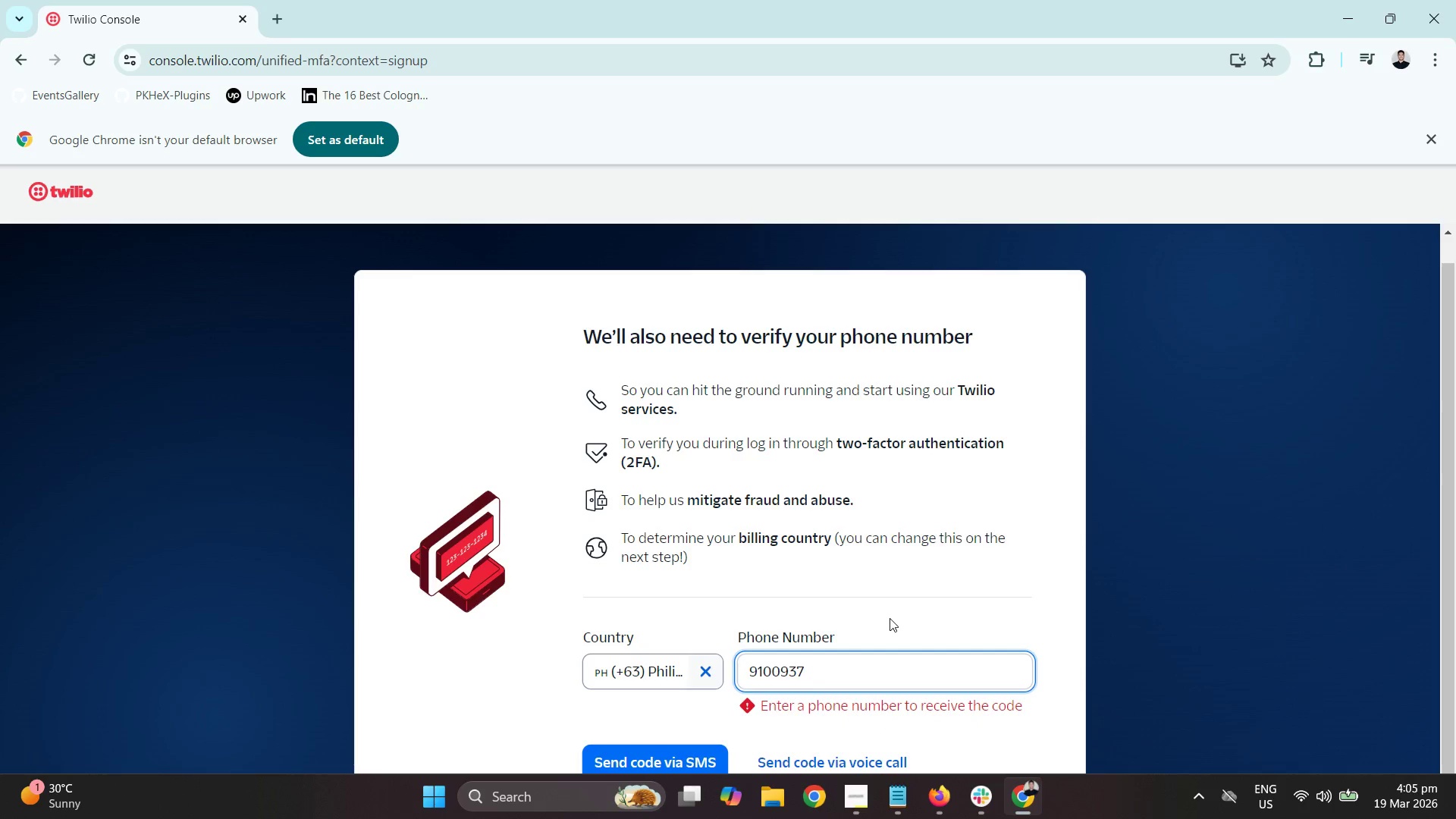 
key(Numpad3)
 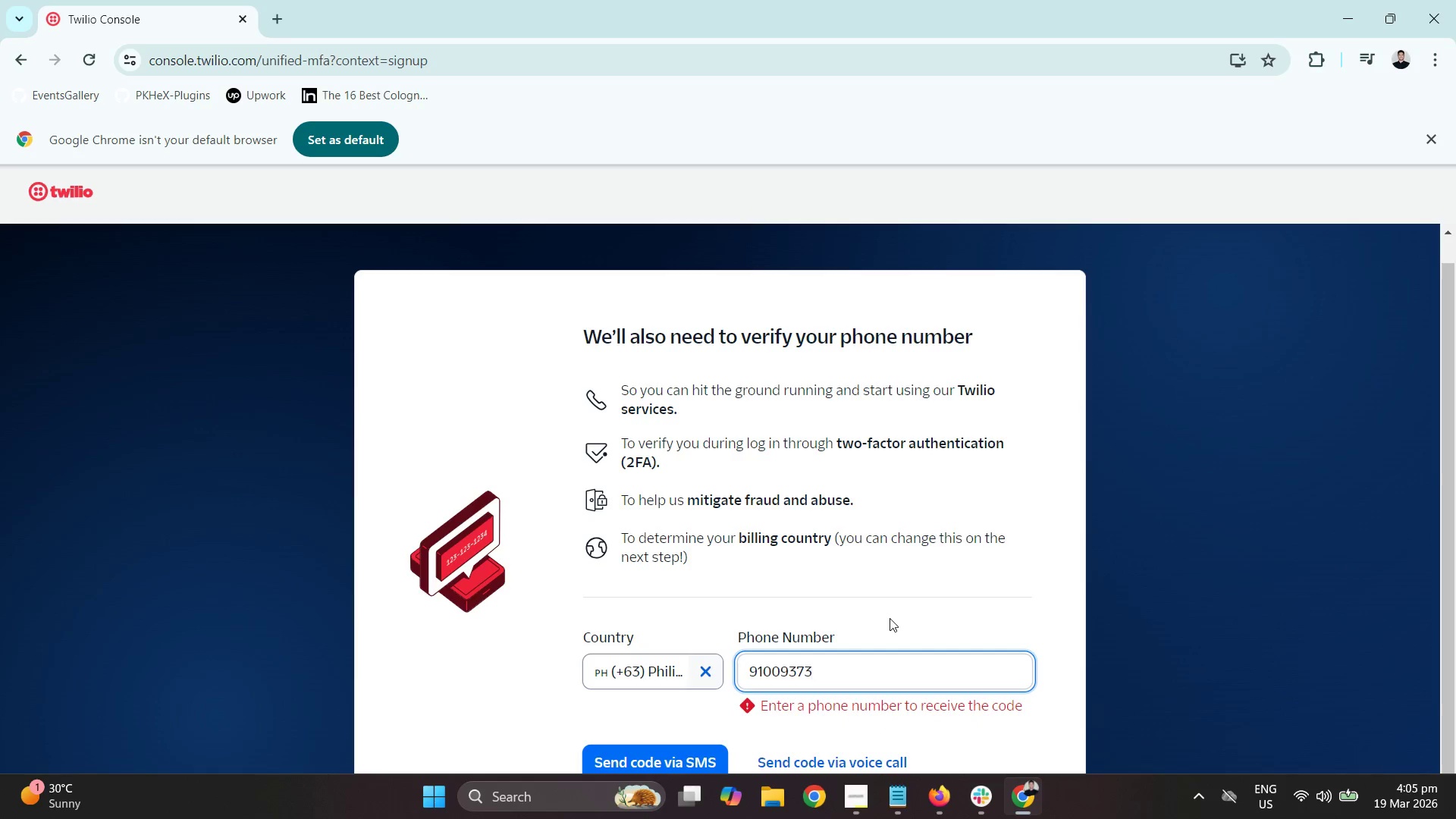 
key(Numpad2)
 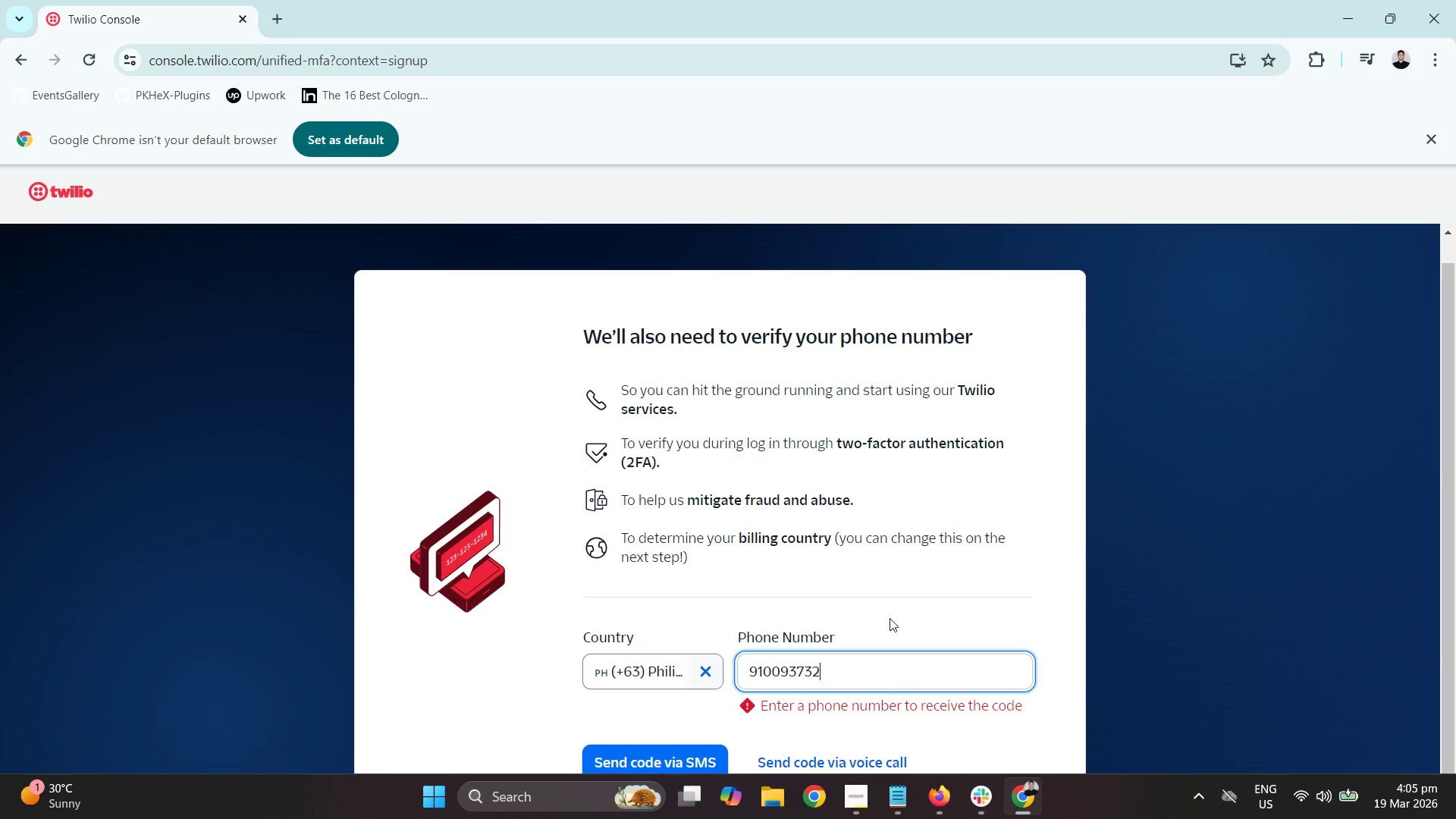 
key(Numpad6)
 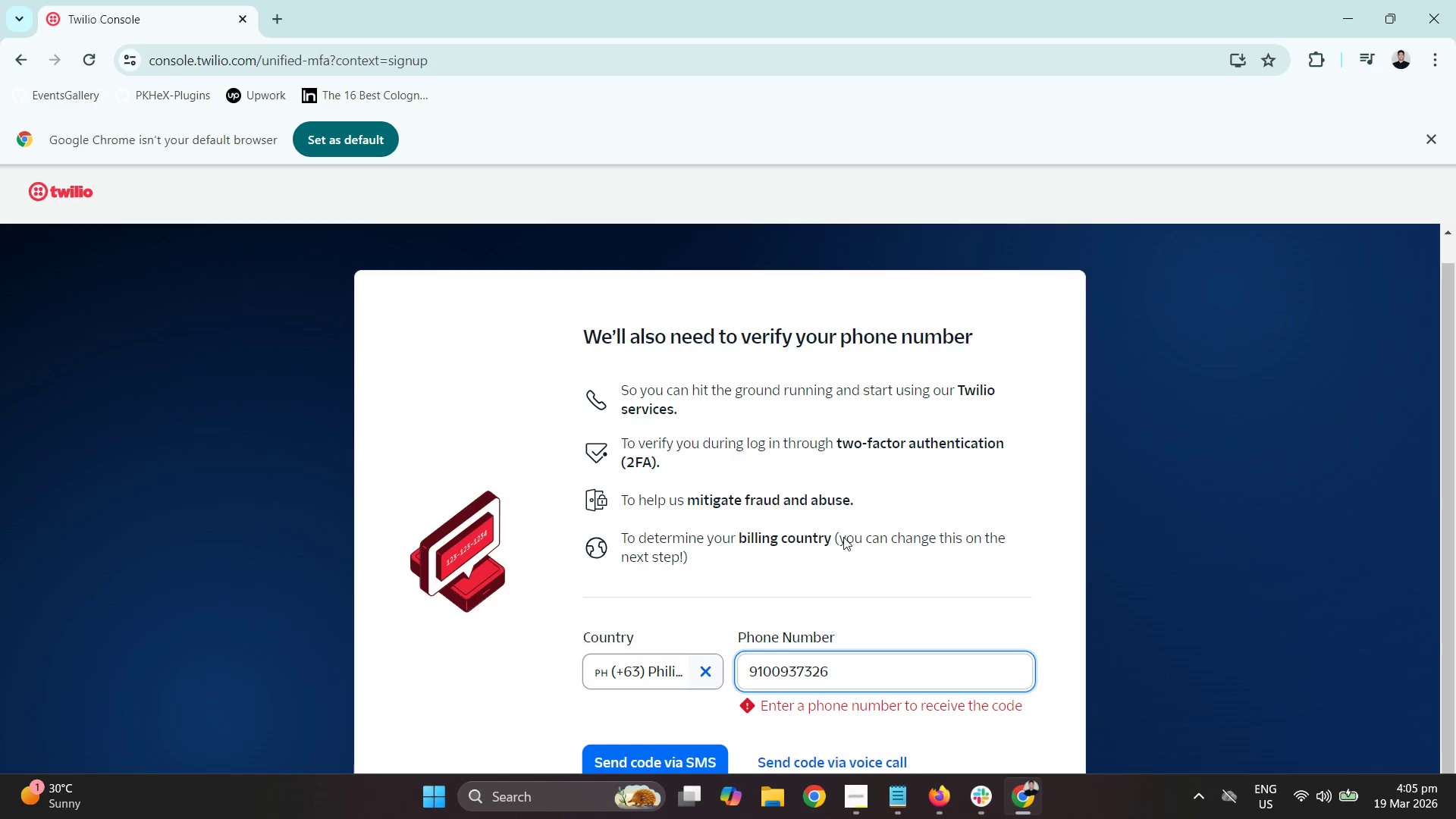 
scroll: coordinate [1065, 606], scroll_direction: down, amount: 5.0
 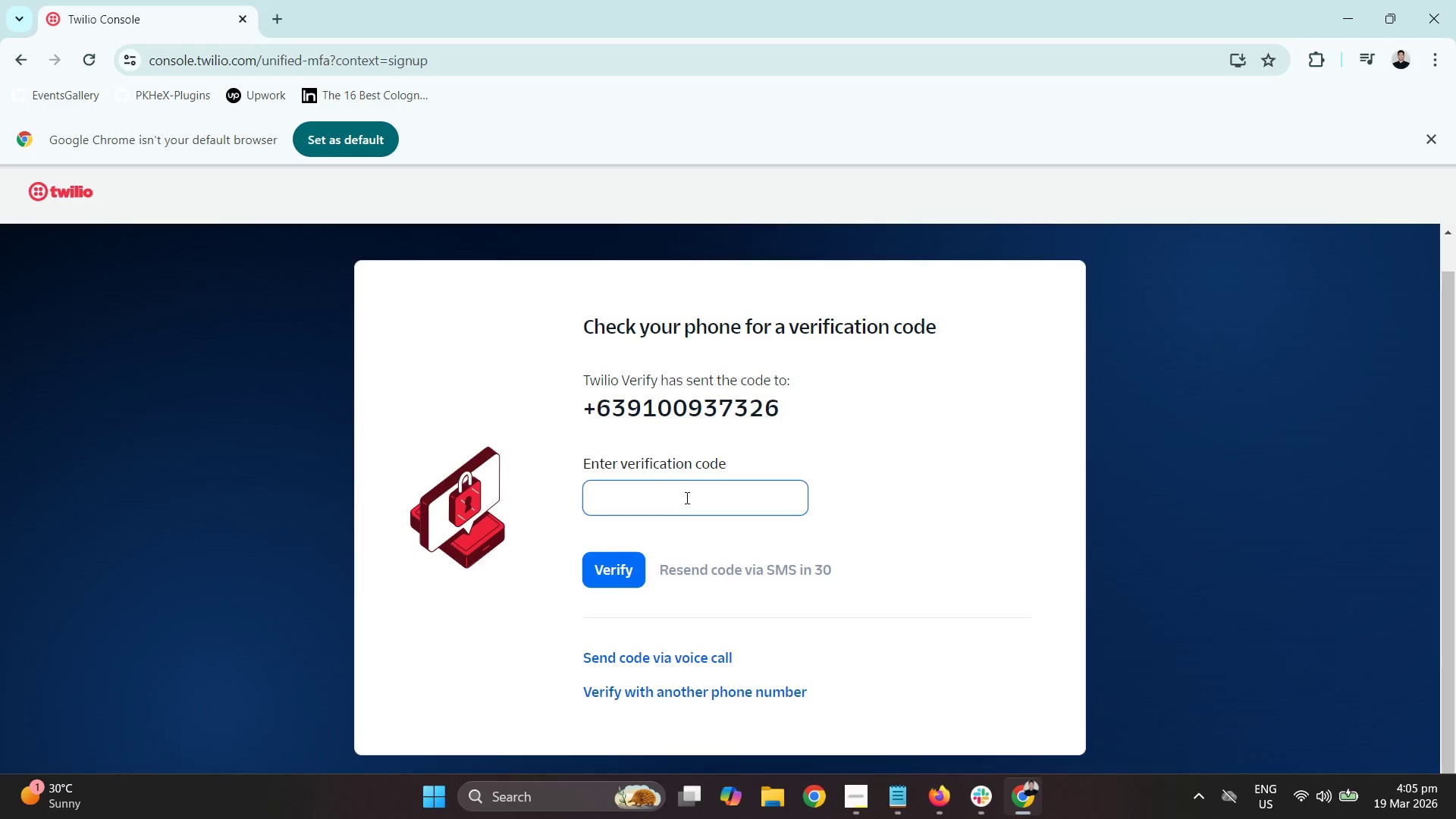 
left_click([686, 493])
 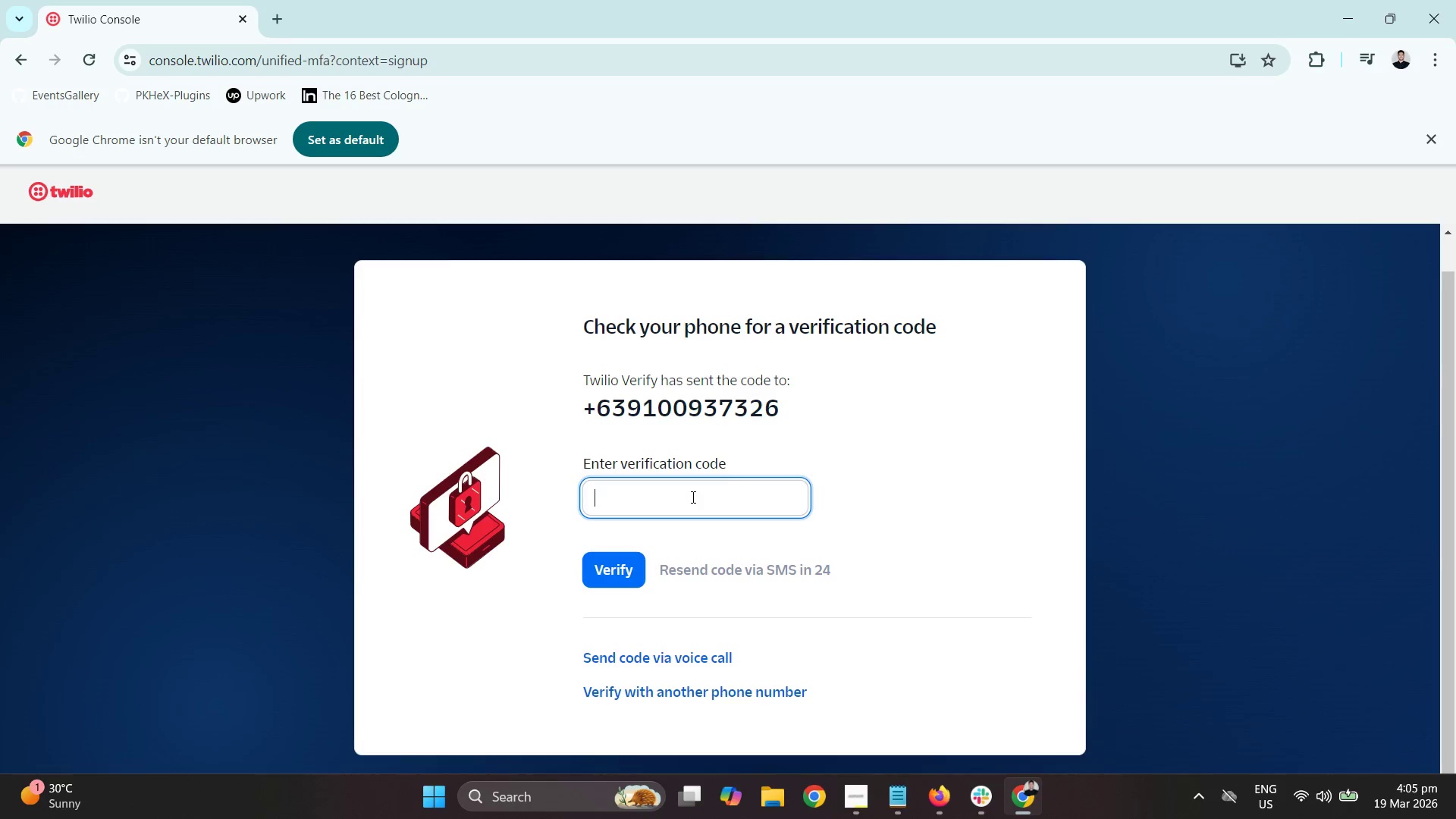 
wait(10.61)
 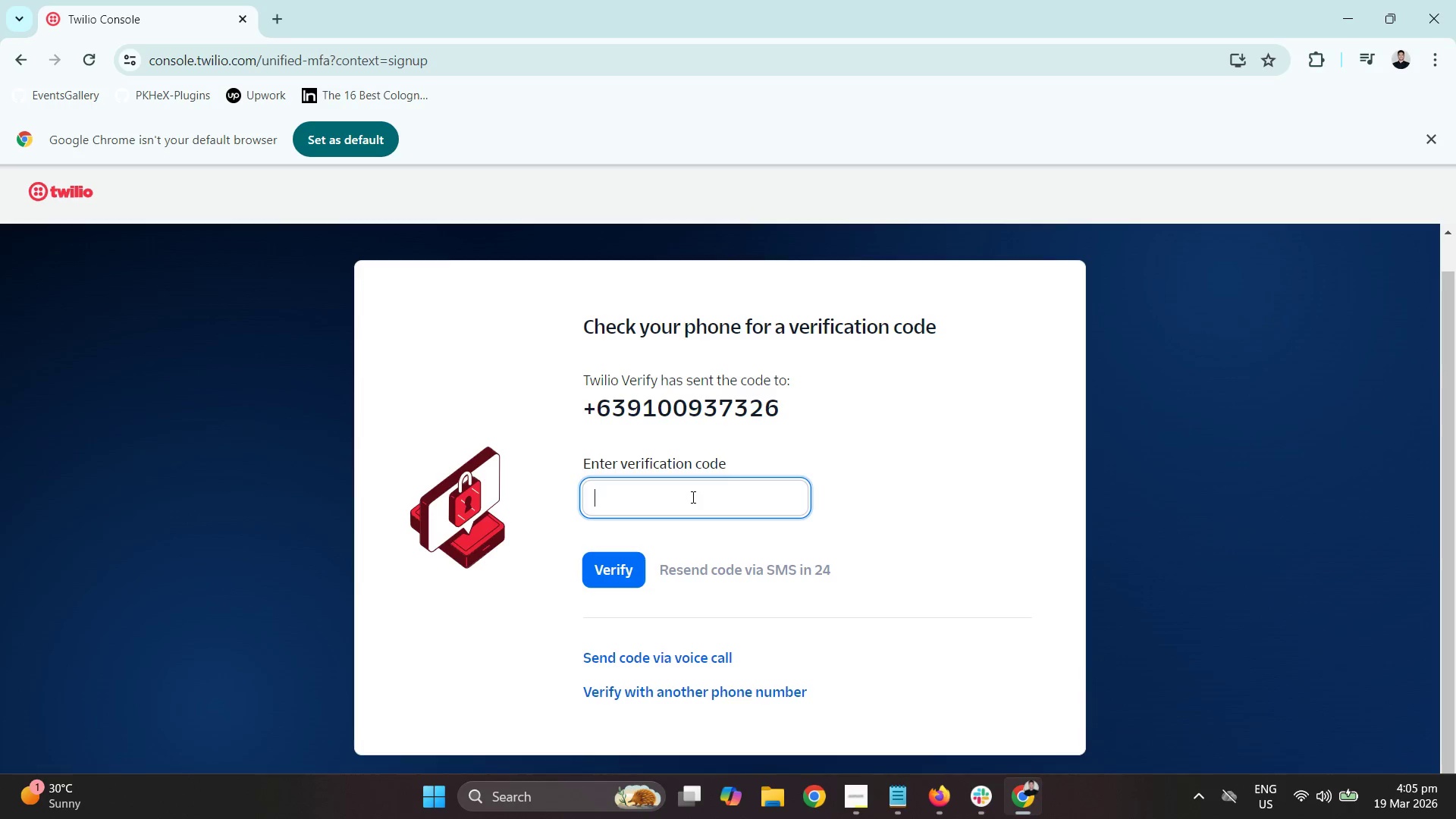 
key(Numpad8)
 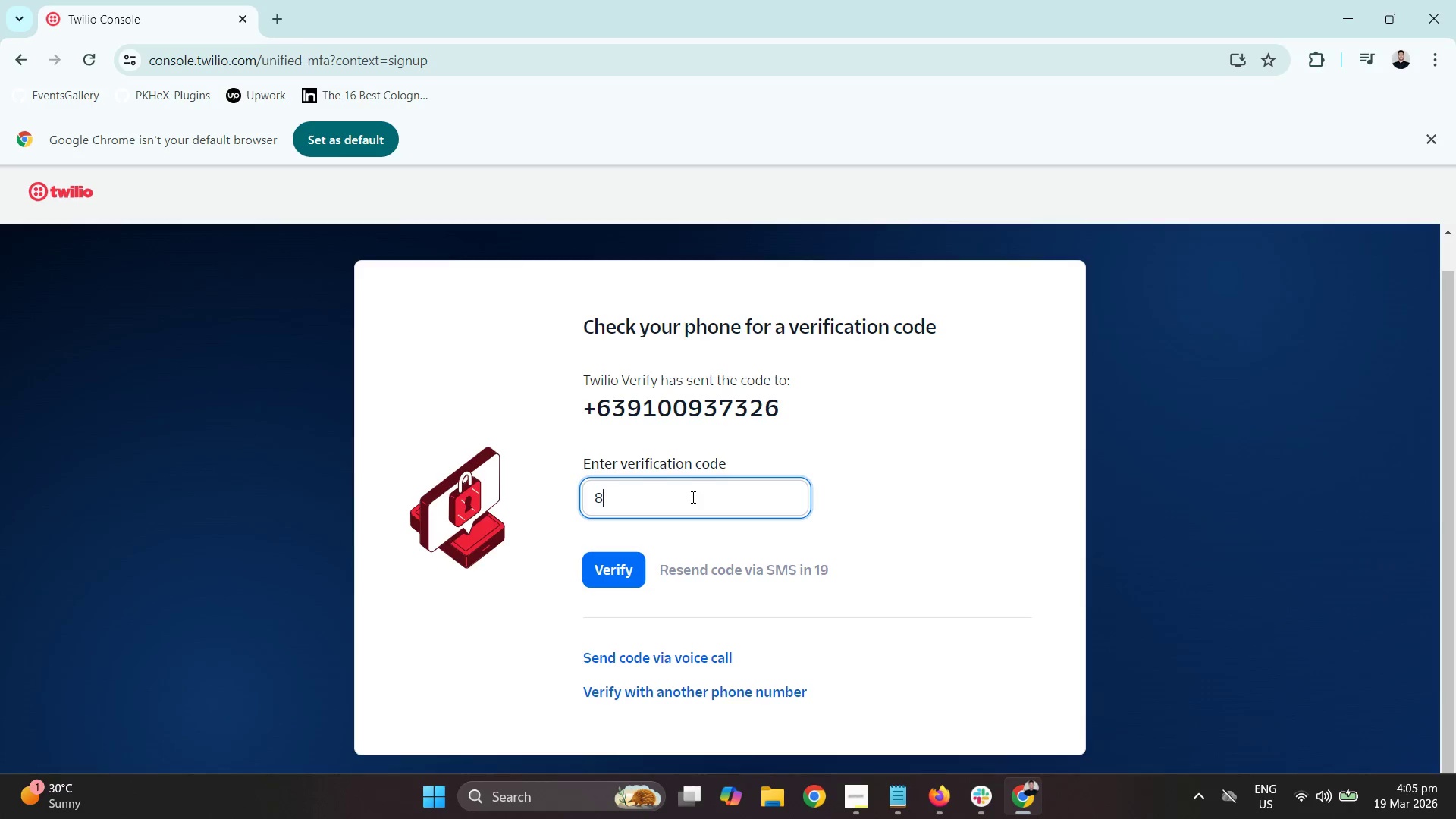 
key(Numpad5)
 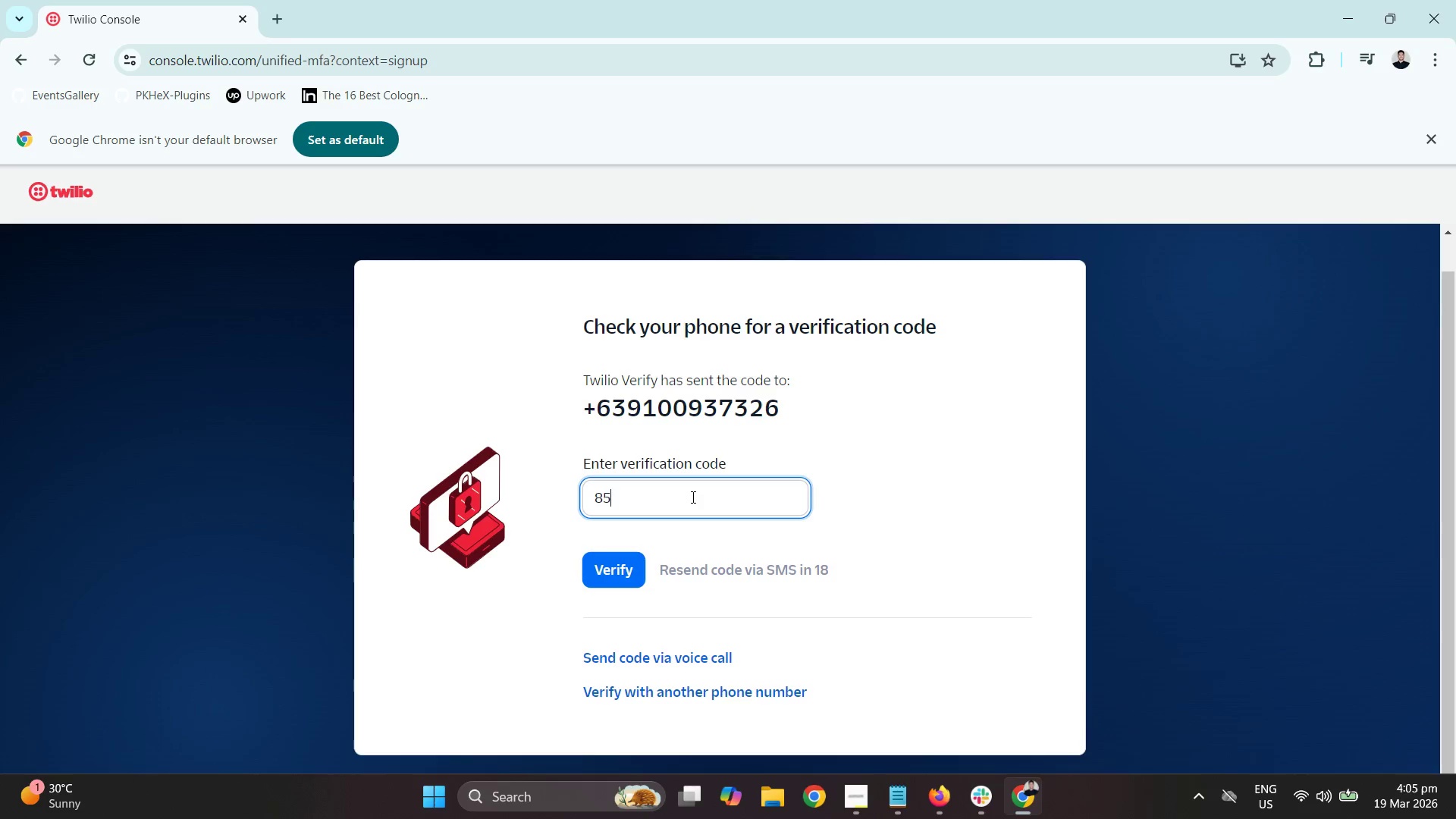 
key(Numpad0)
 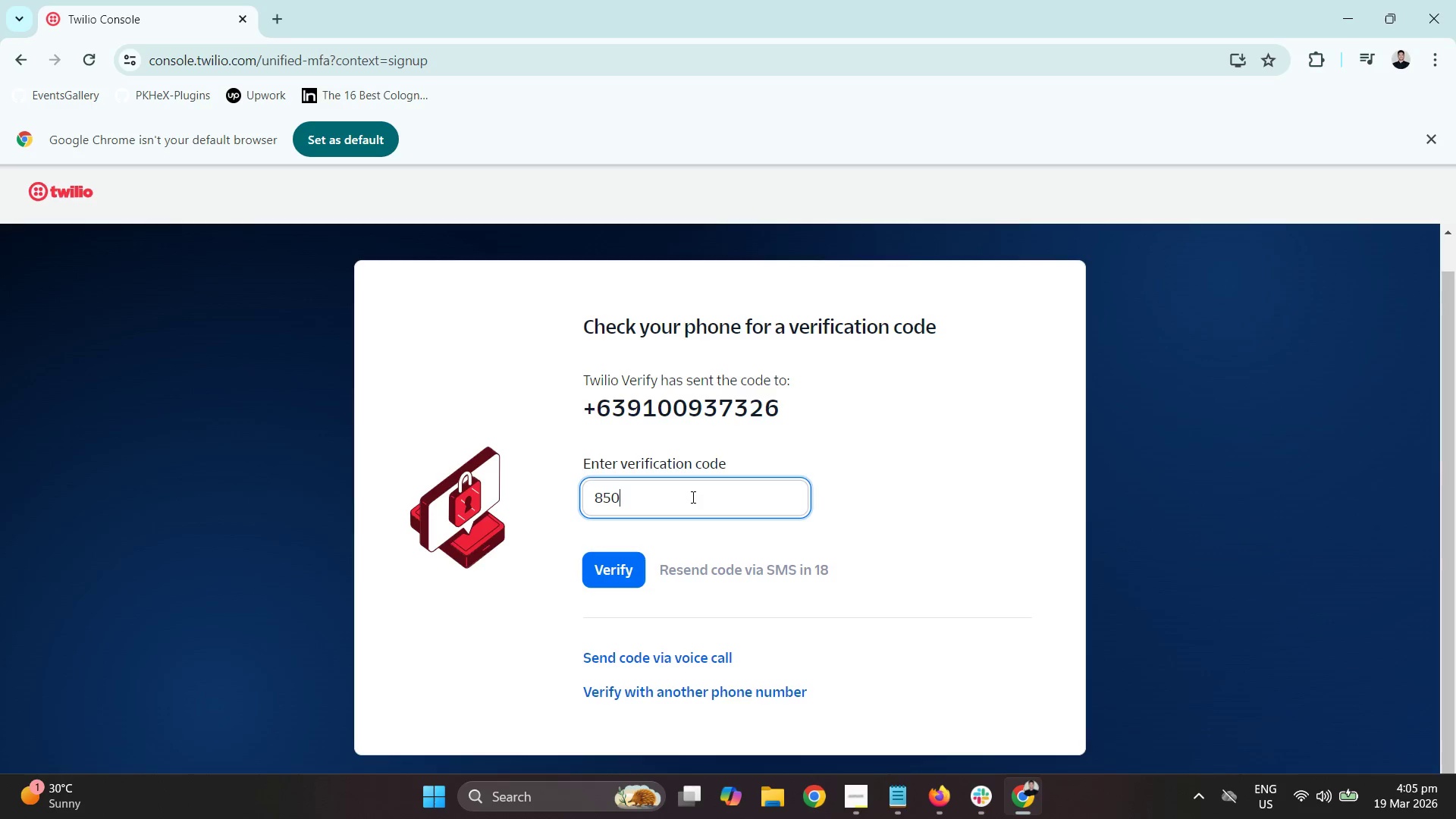 
key(Numpad8)
 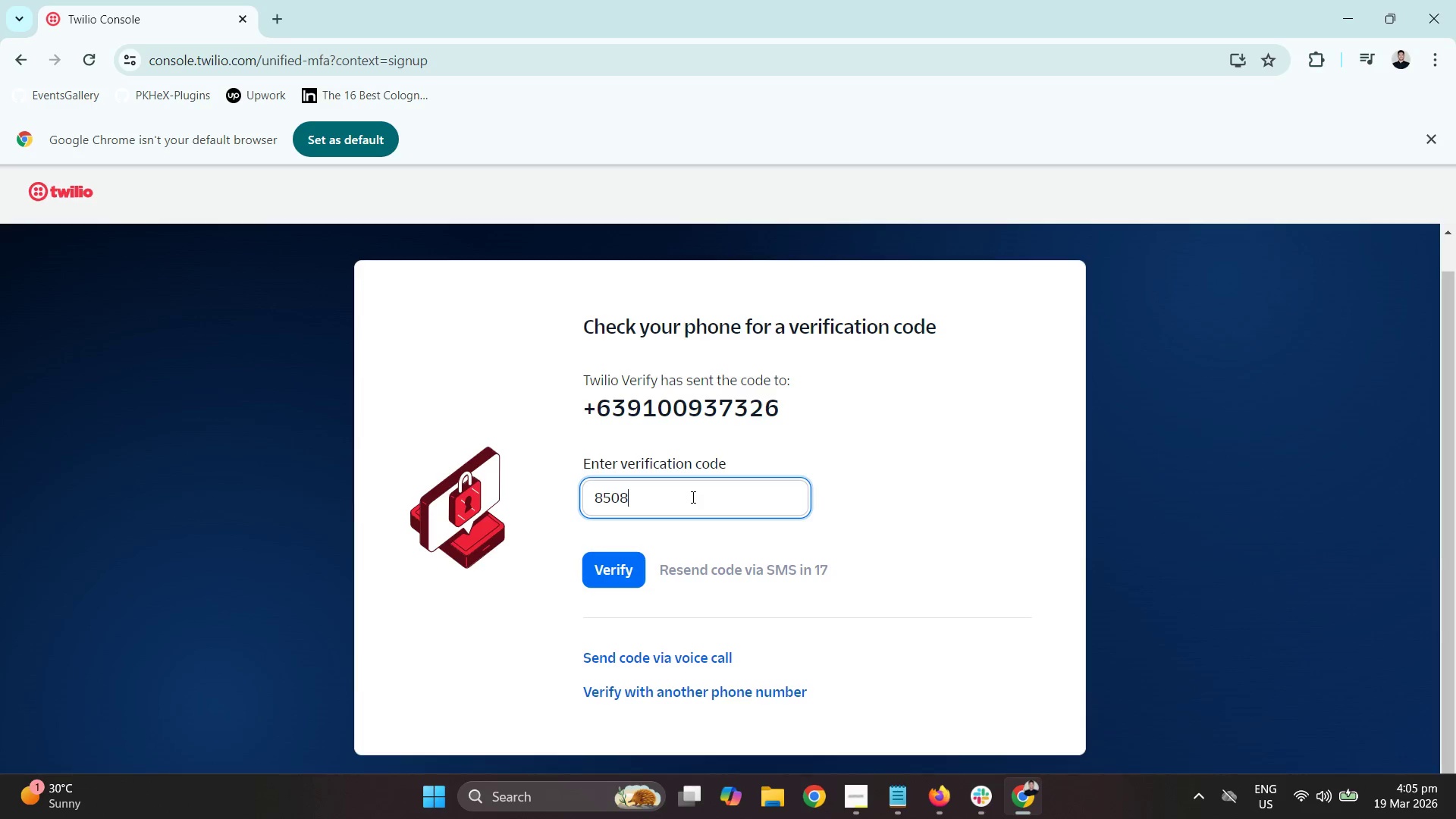 
key(Numpad0)
 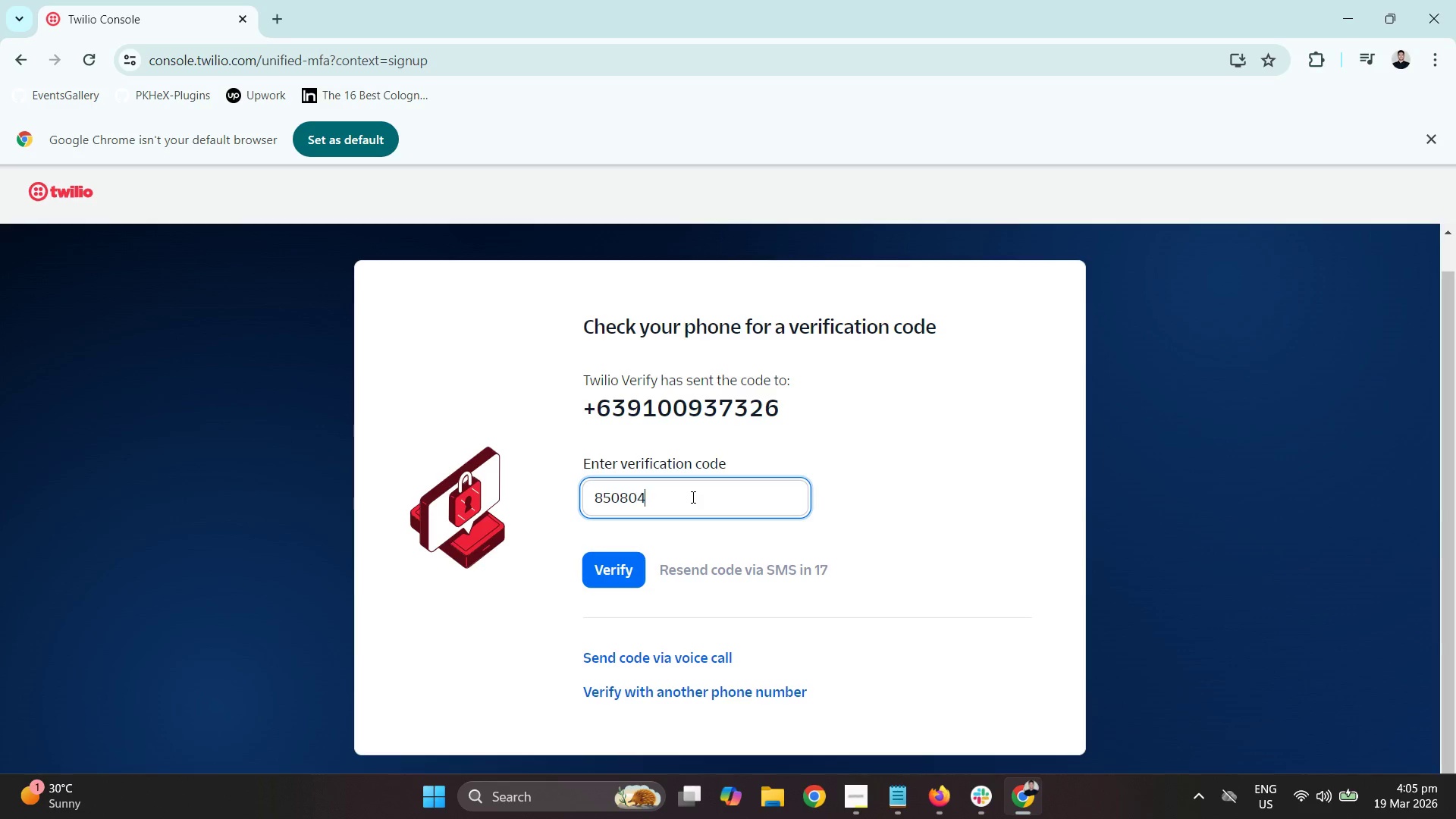 
key(Numpad4)
 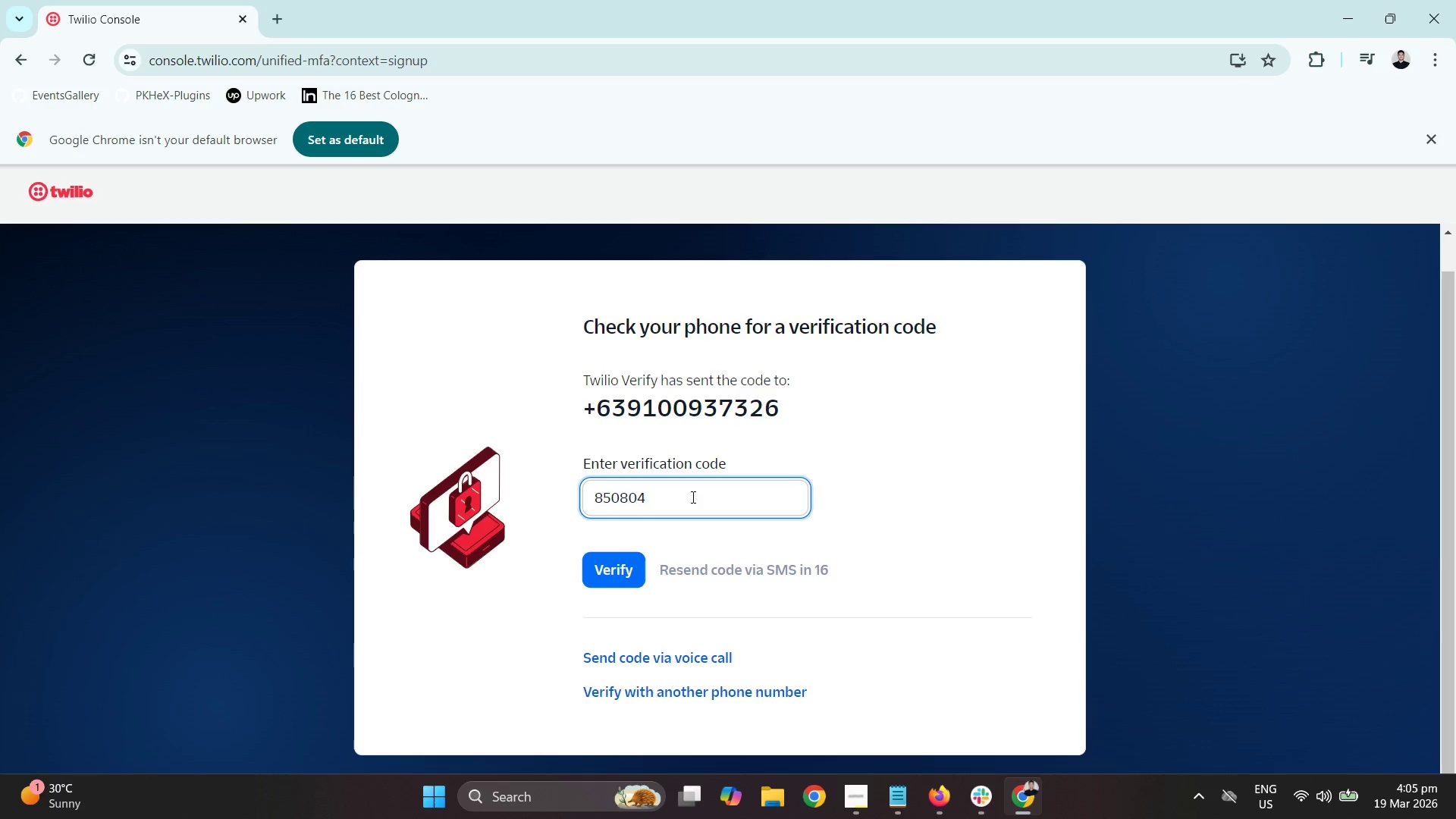 
key(NumpadEnter)
 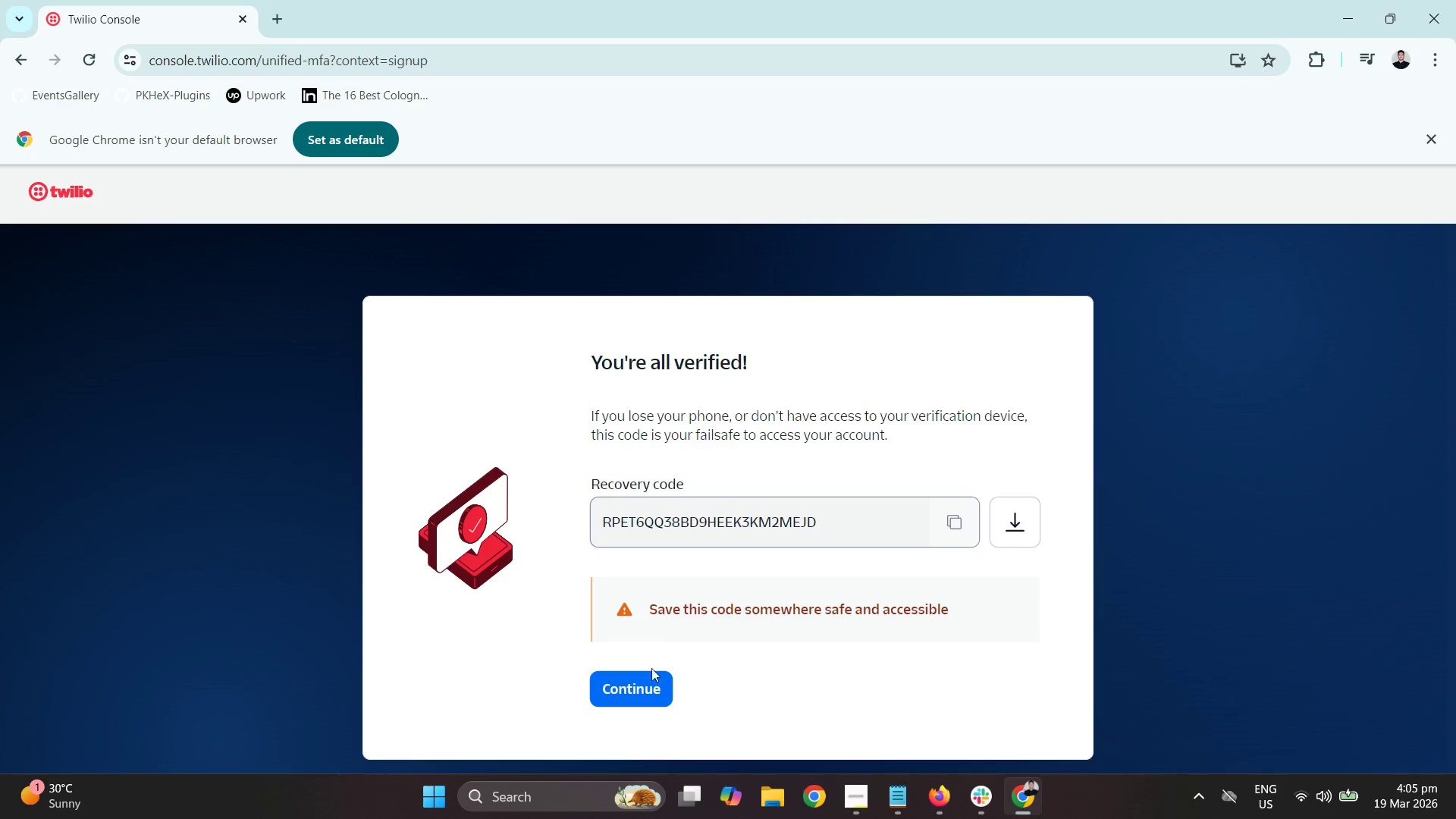 
wait(5.41)
 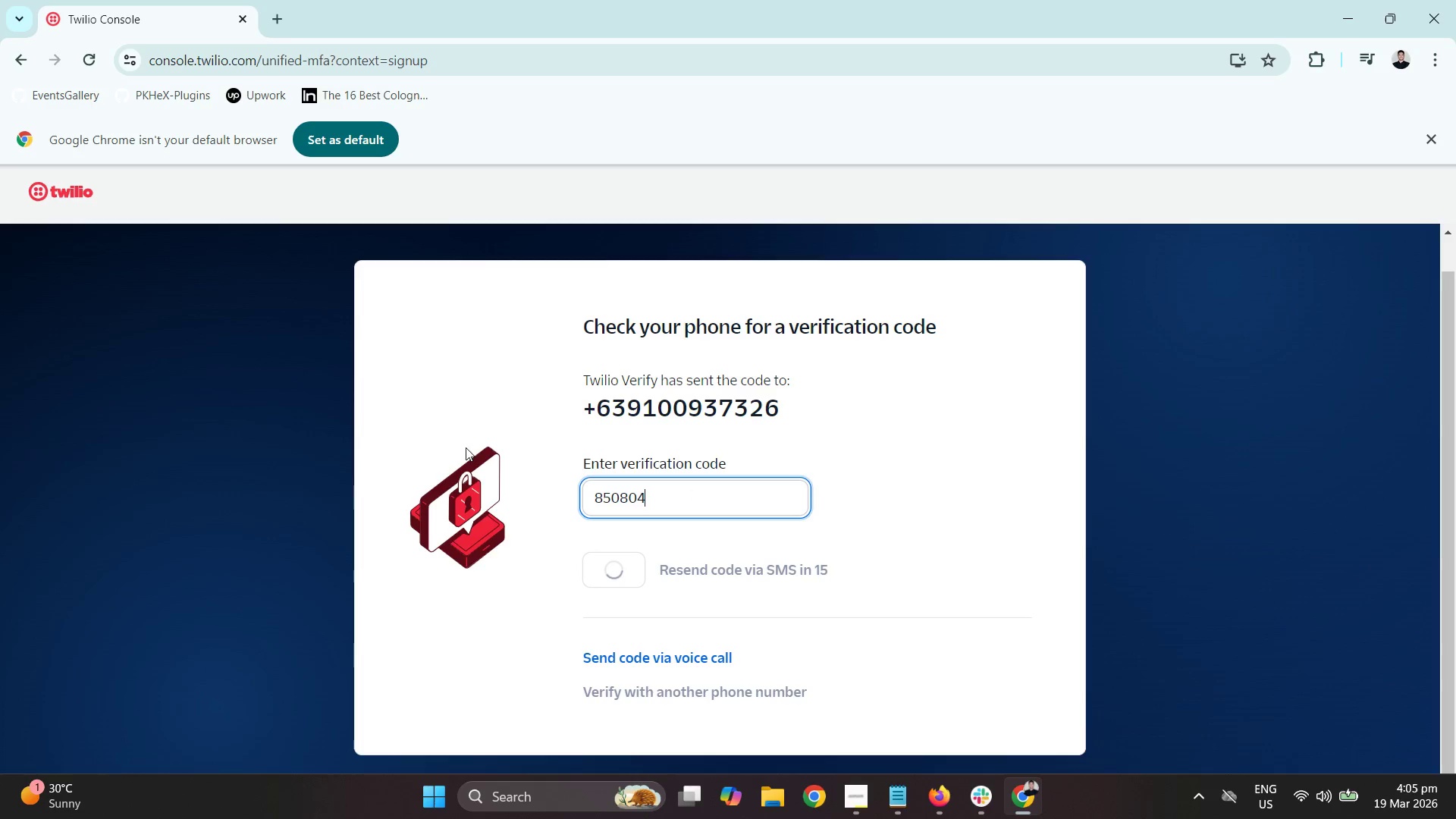 
left_click([637, 689])